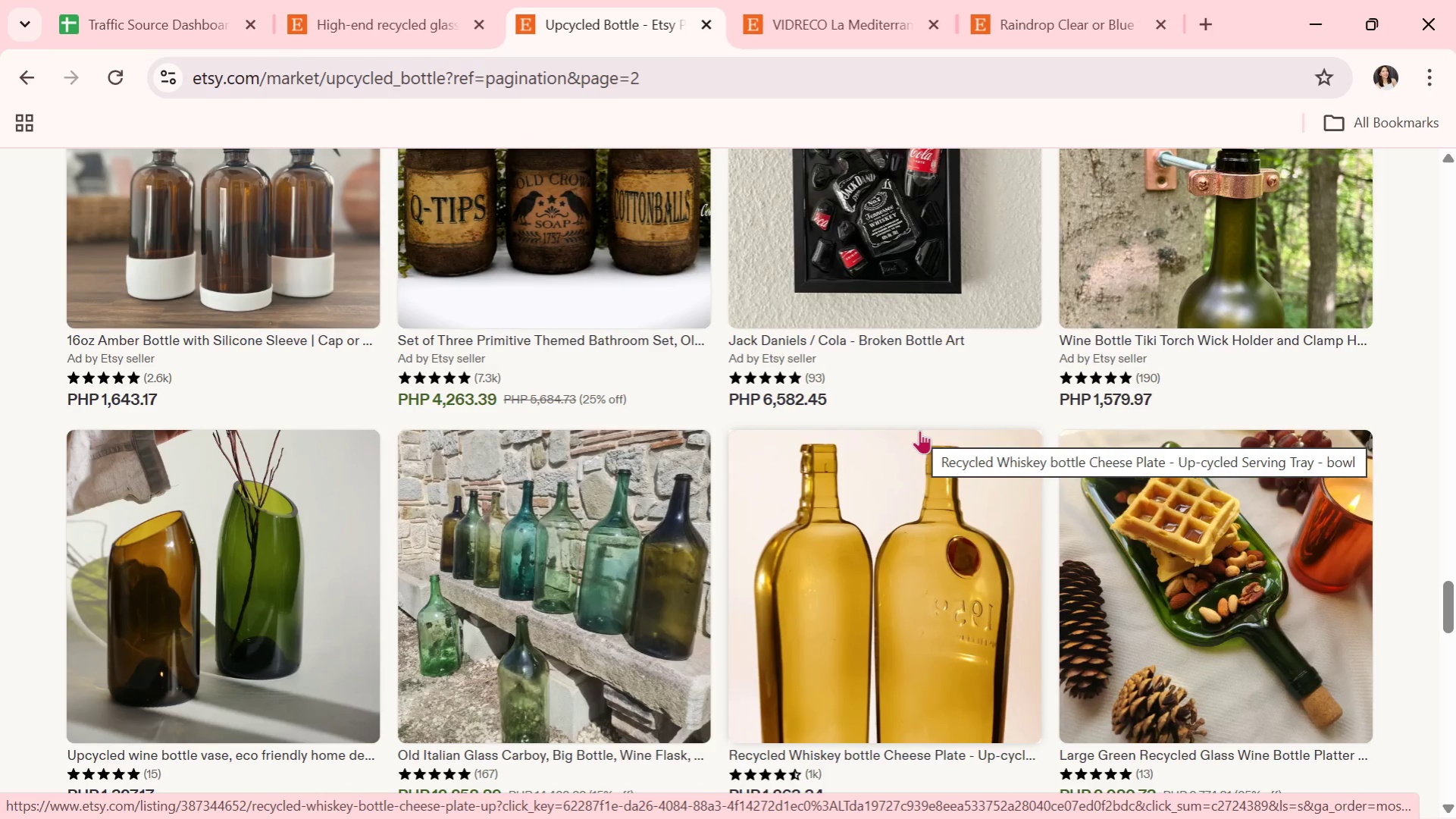 
wait(8.8)
 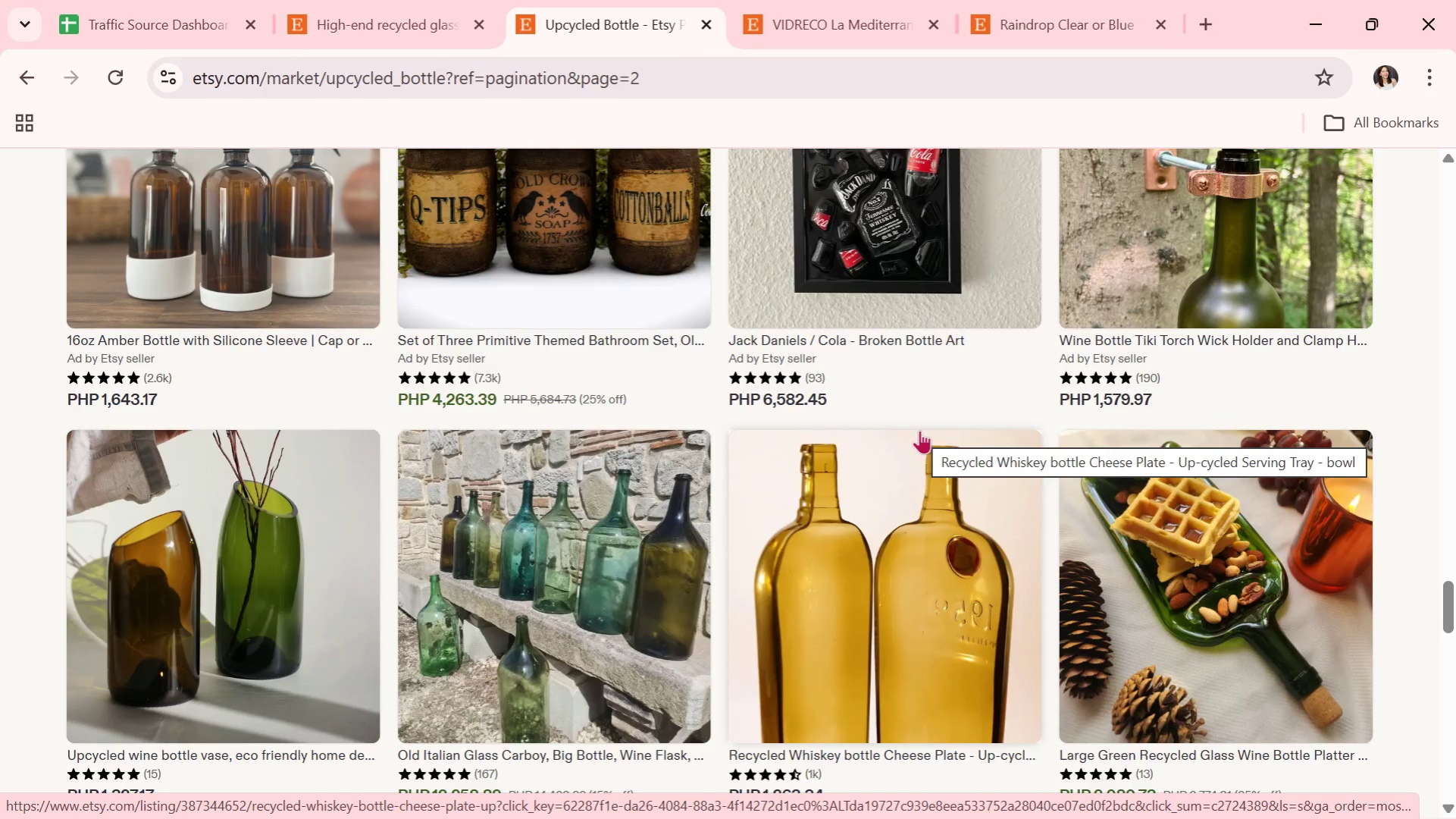 
scroll: coordinate [919, 430], scroll_direction: down, amount: 1.0
 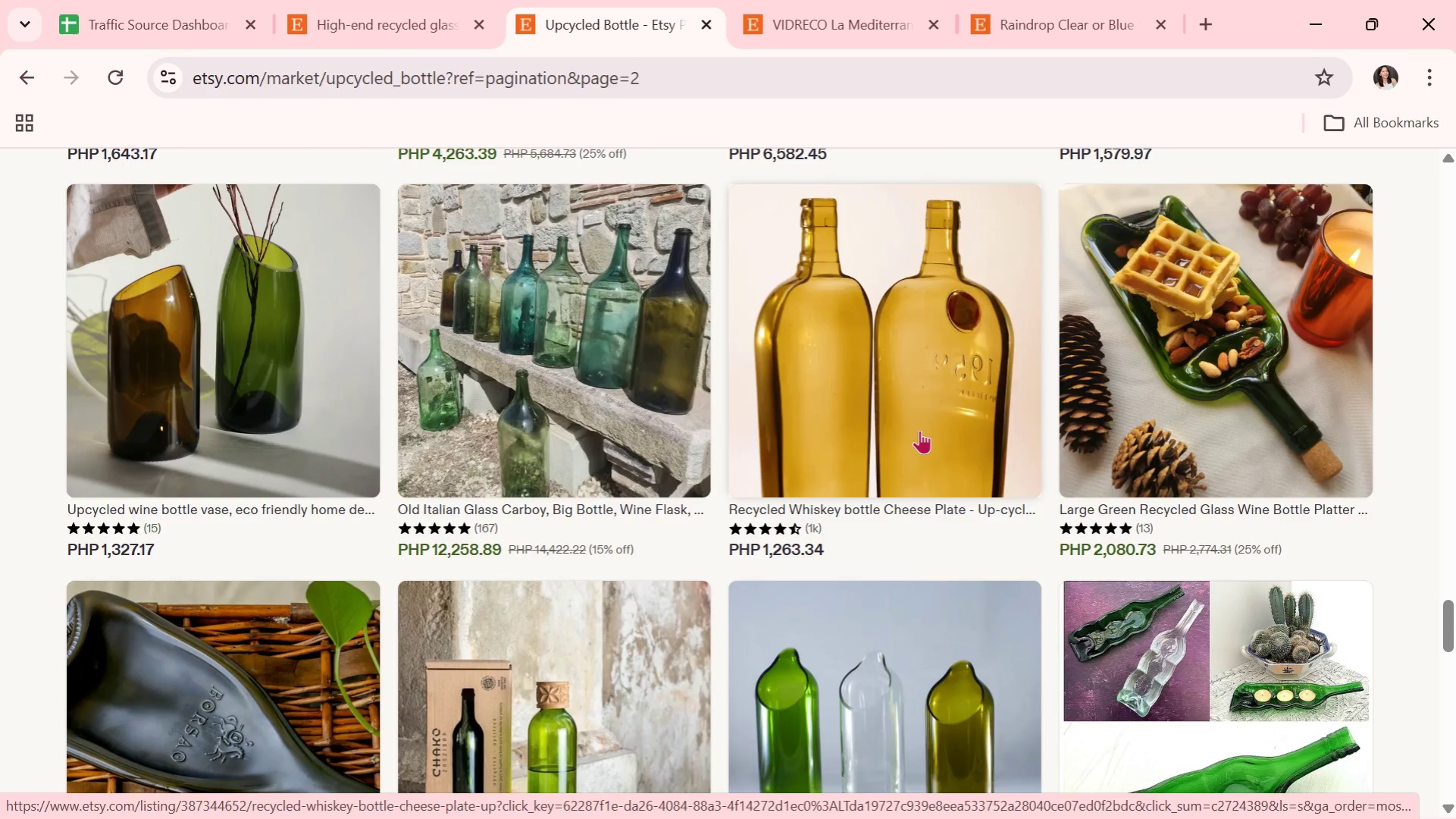 
mouse_move([1112, 271])
 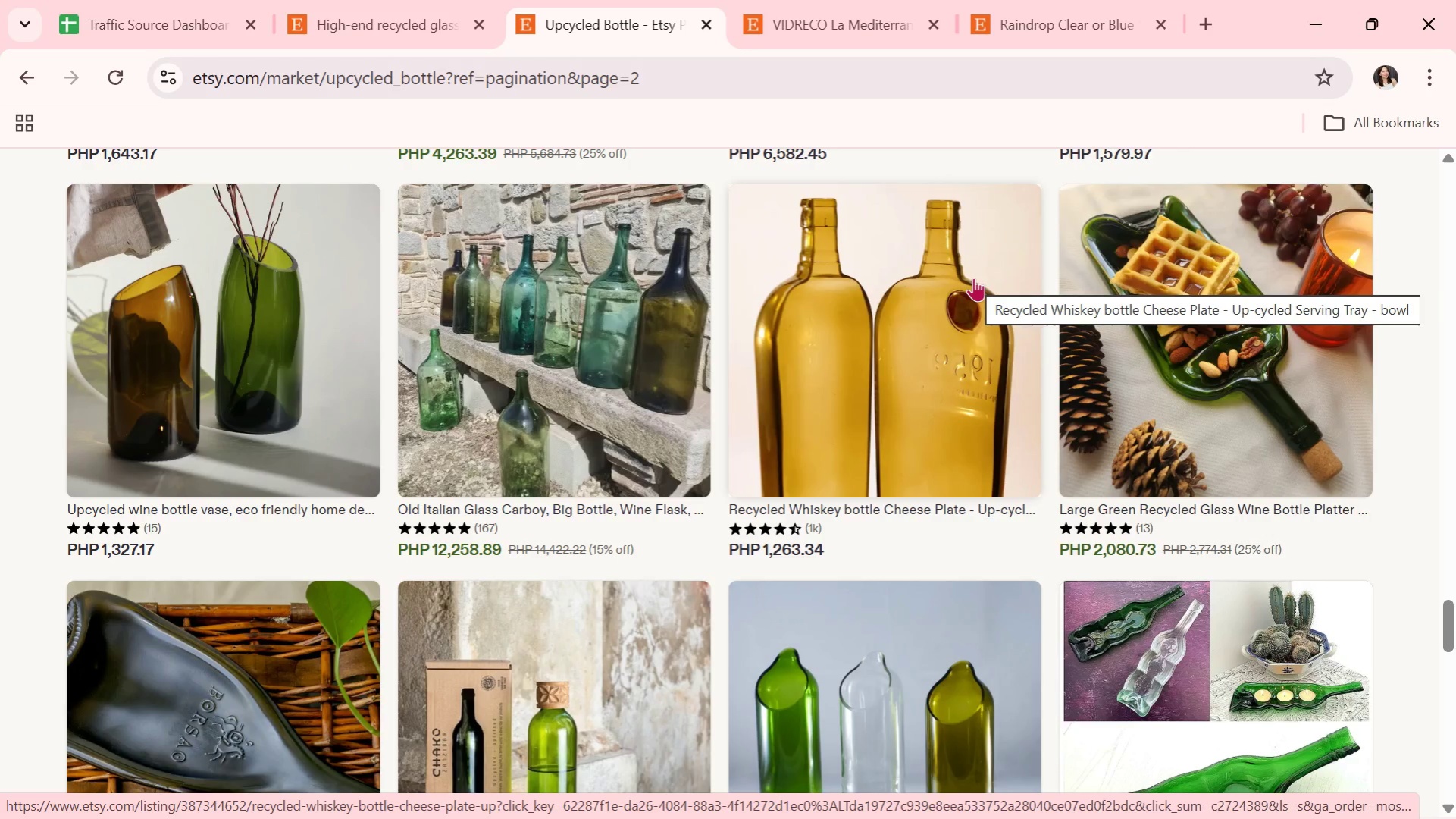 
wait(12.92)
 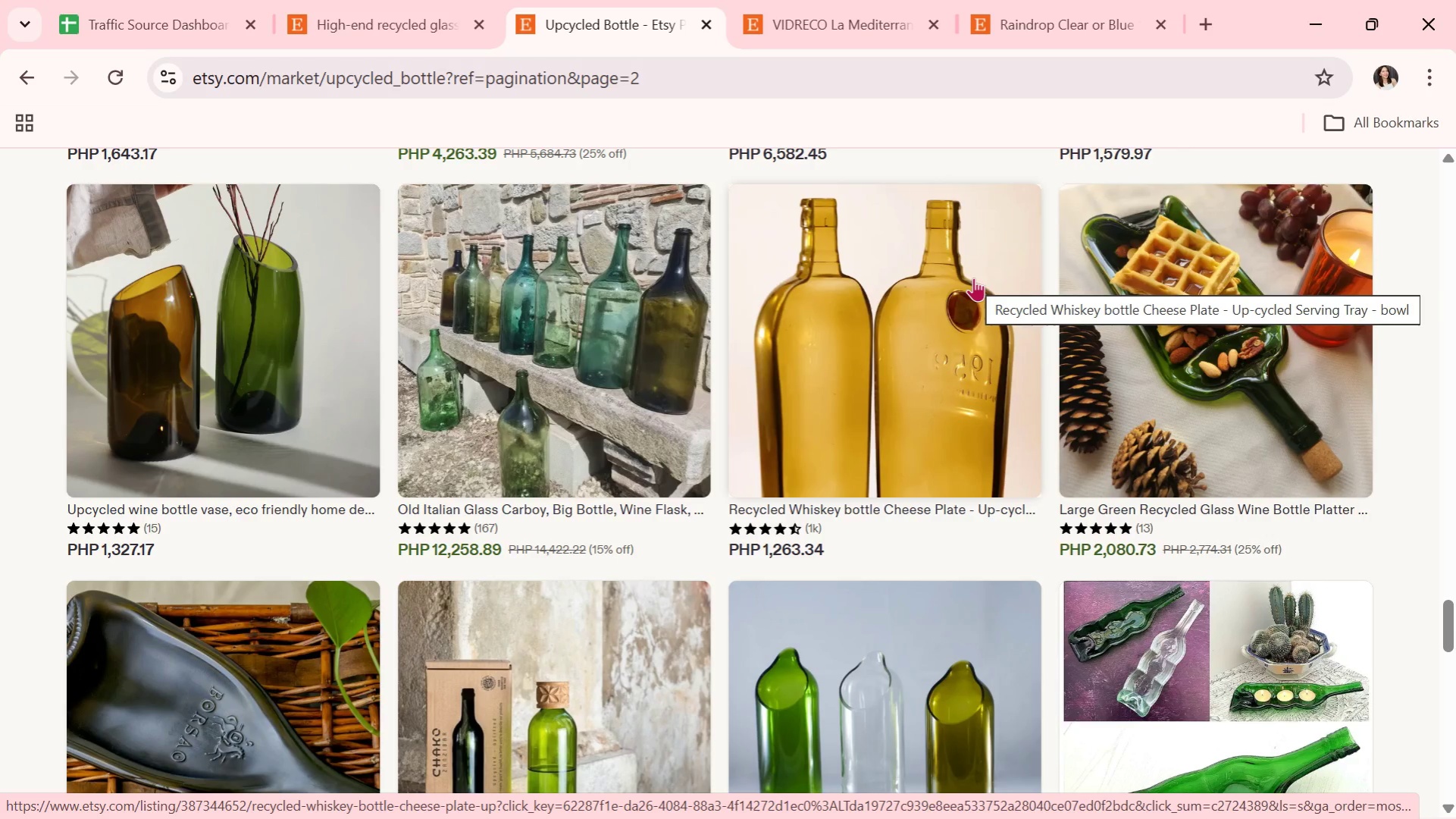 
scroll: coordinate [1154, 567], scroll_direction: down, amount: 3.0
 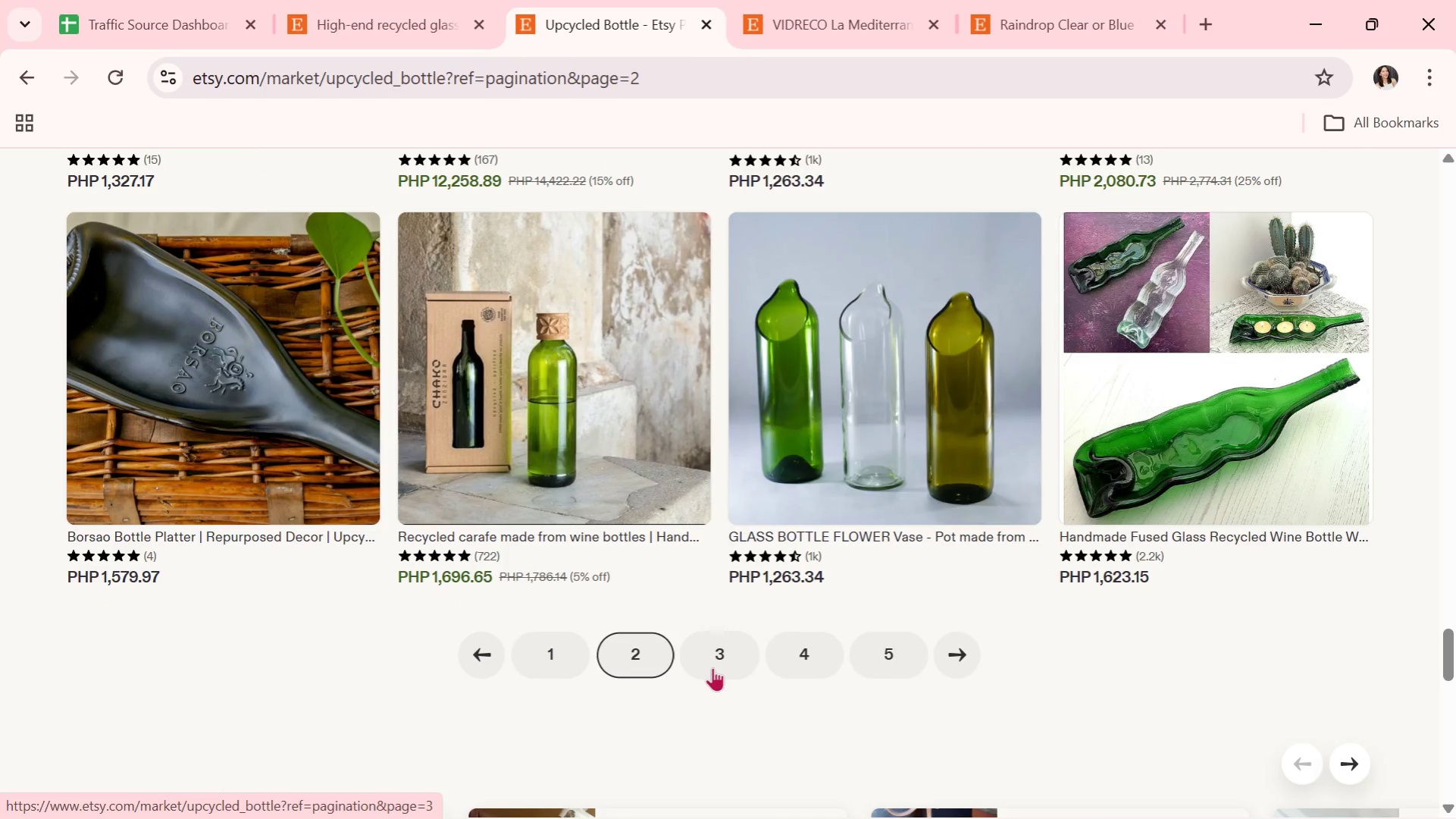 
left_click([714, 664])
 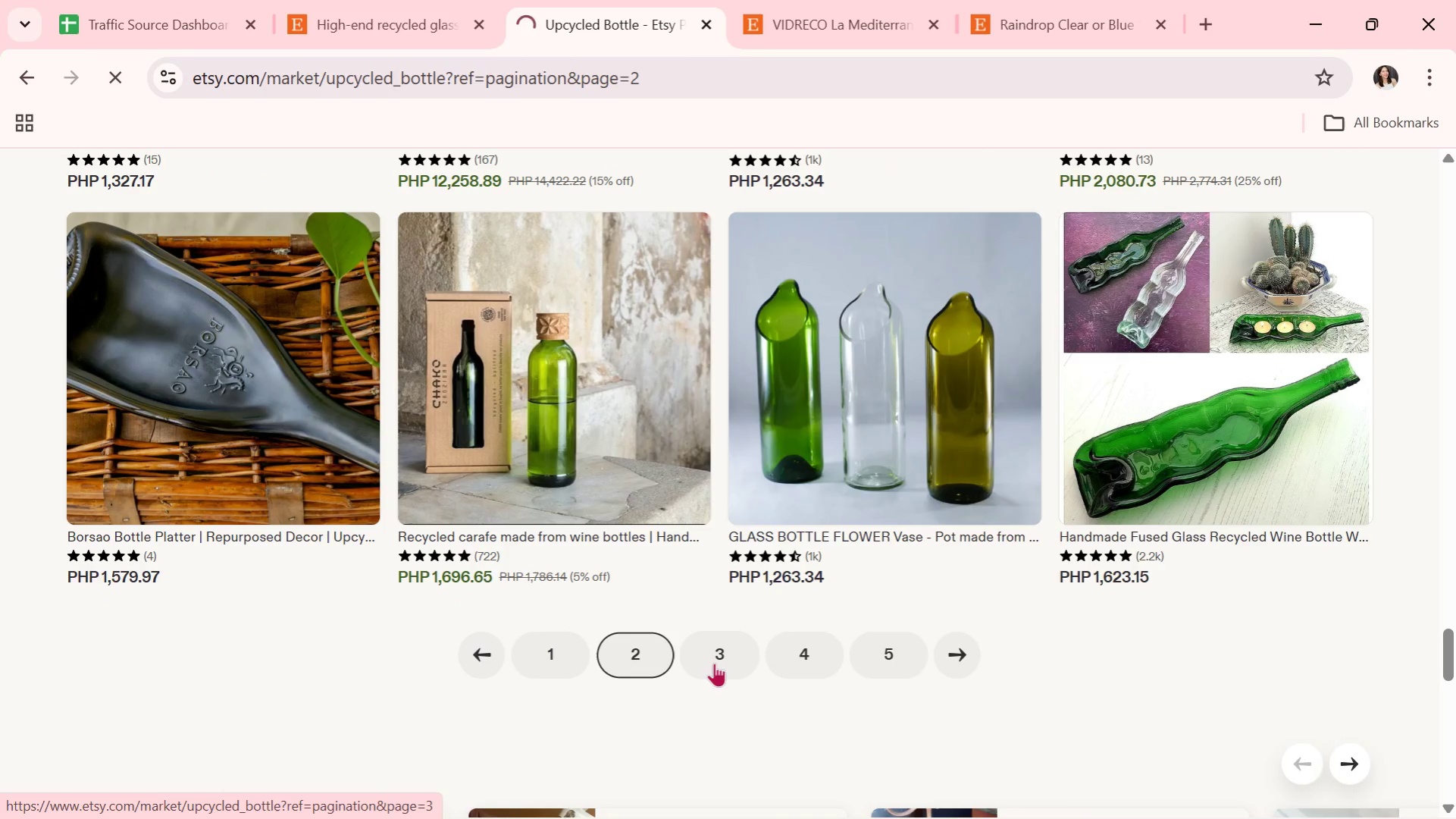 
left_click([728, 660])
 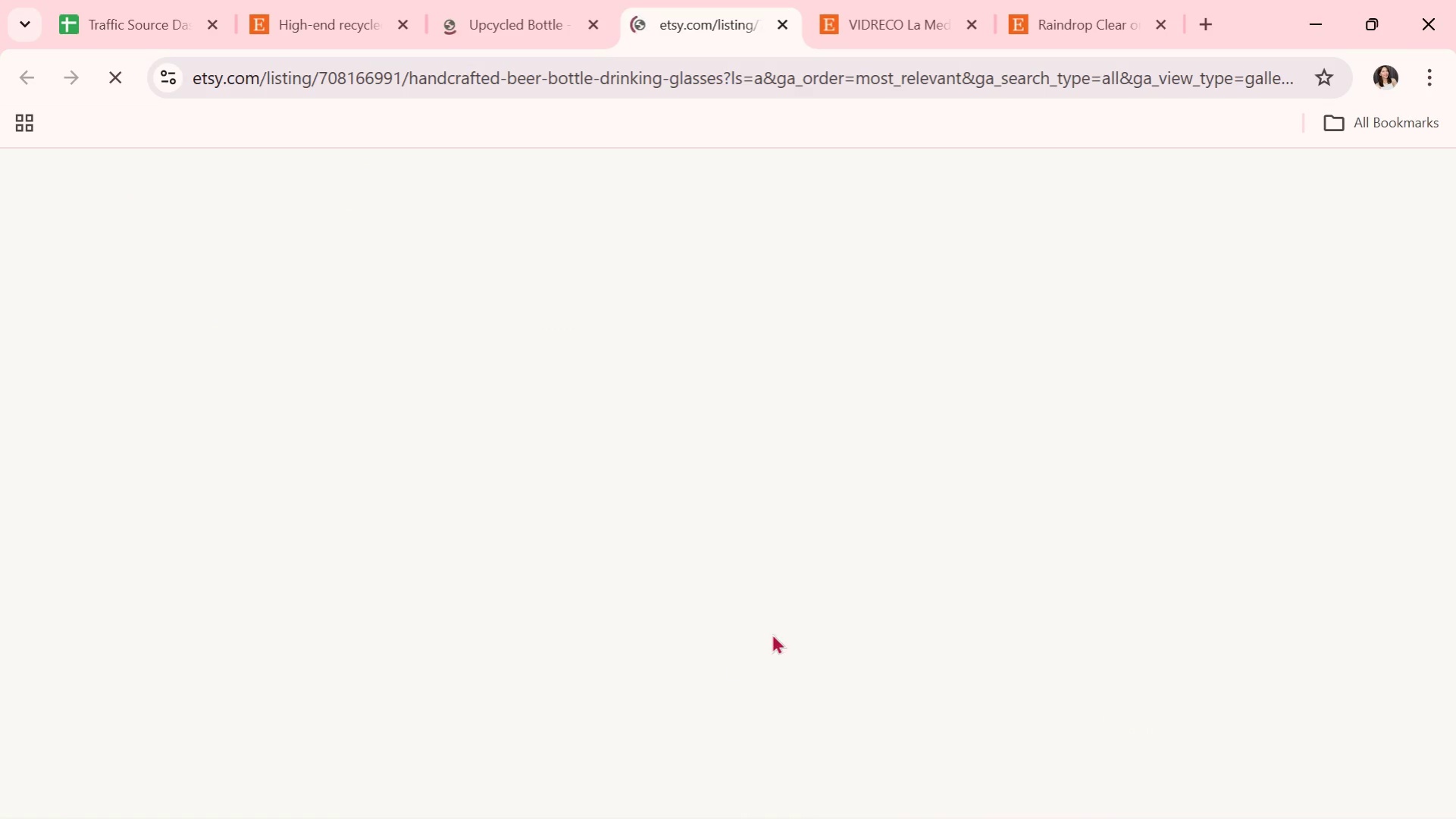 
scroll: coordinate [801, 442], scroll_direction: down, amount: 3.0
 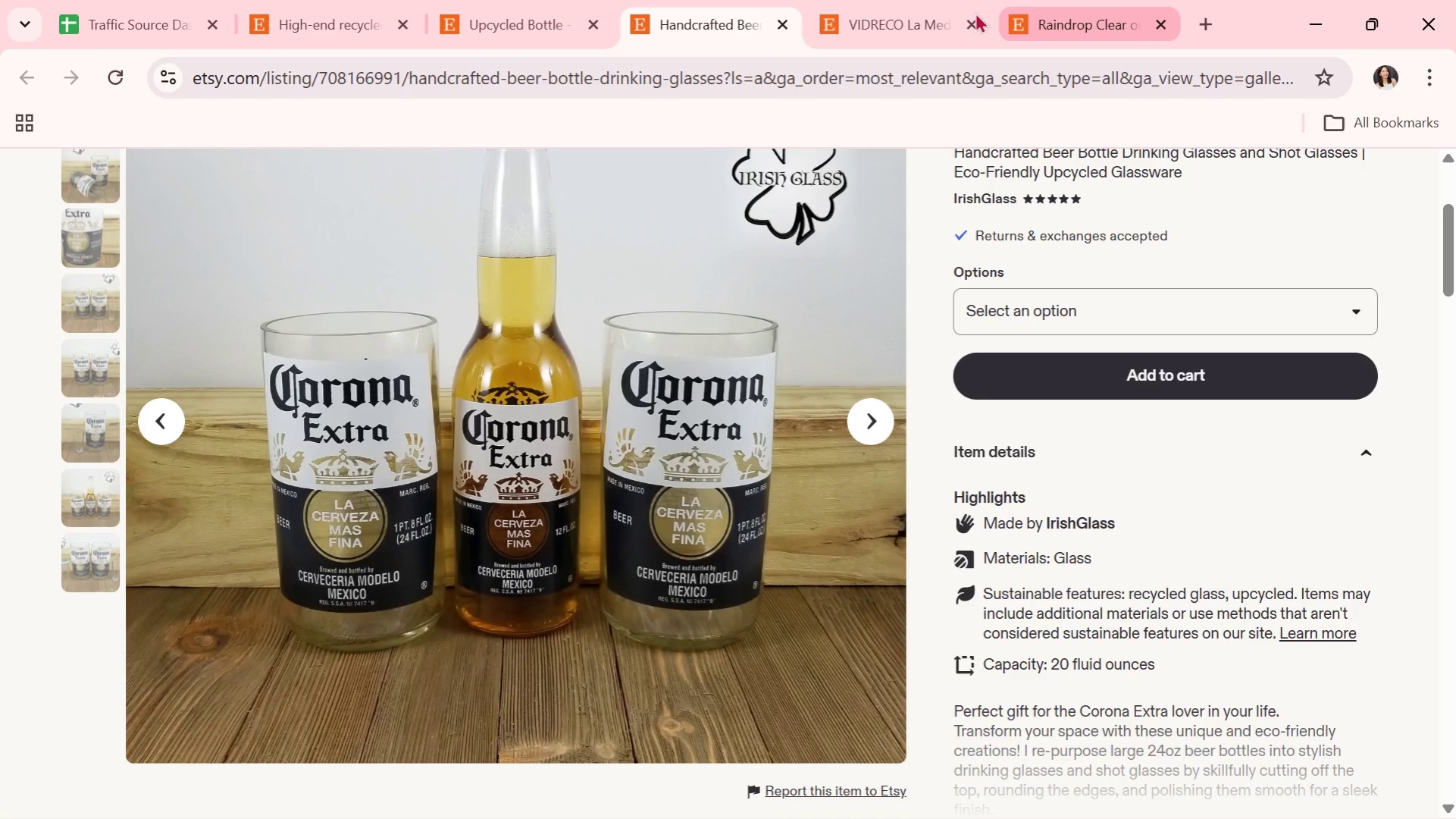 
wait(7.27)
 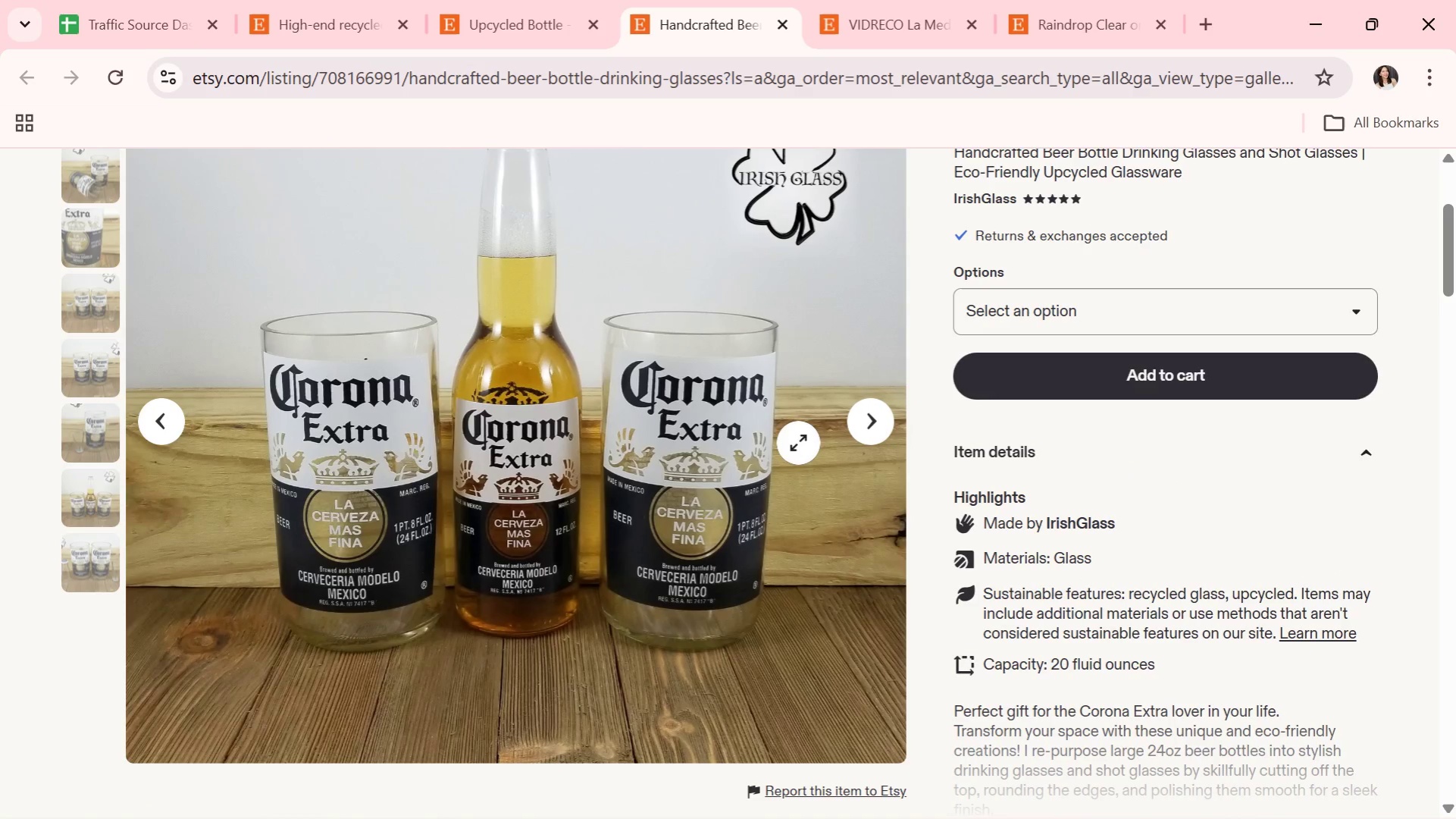 
left_click([784, 24])
 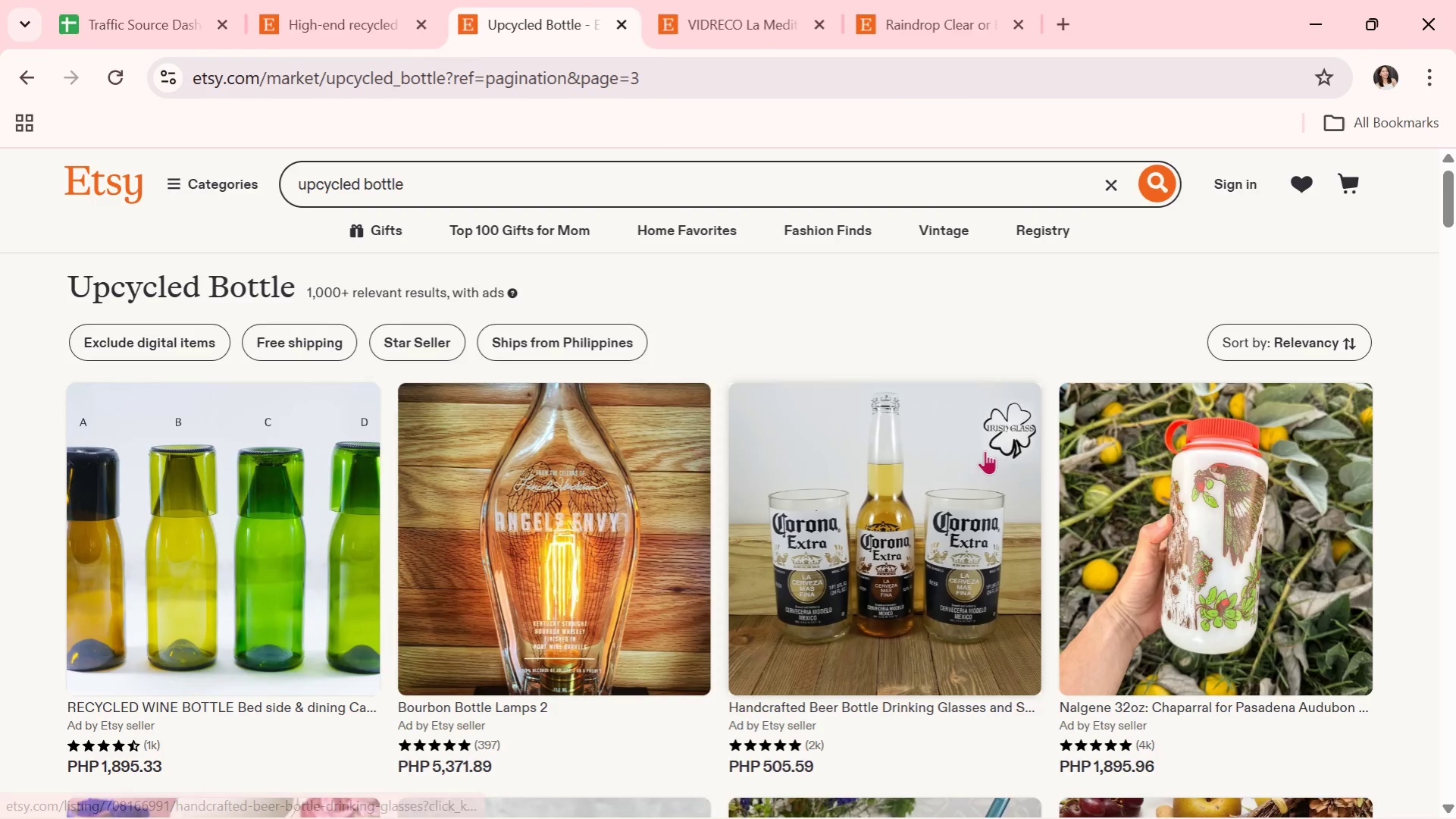 
scroll: coordinate [506, 493], scroll_direction: down, amount: 12.0
 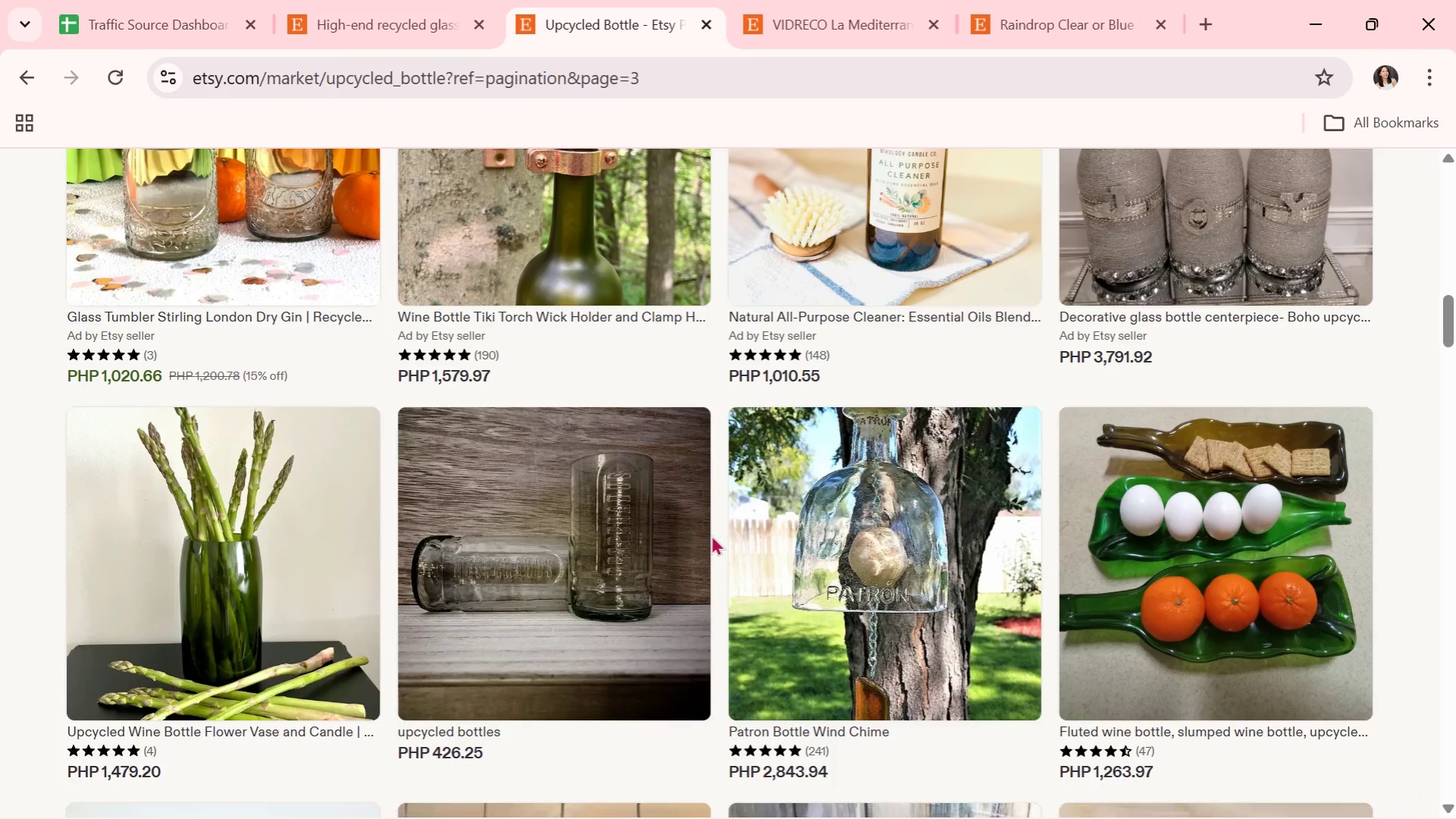 
scroll: coordinate [817, 558], scroll_direction: down, amount: 11.0
 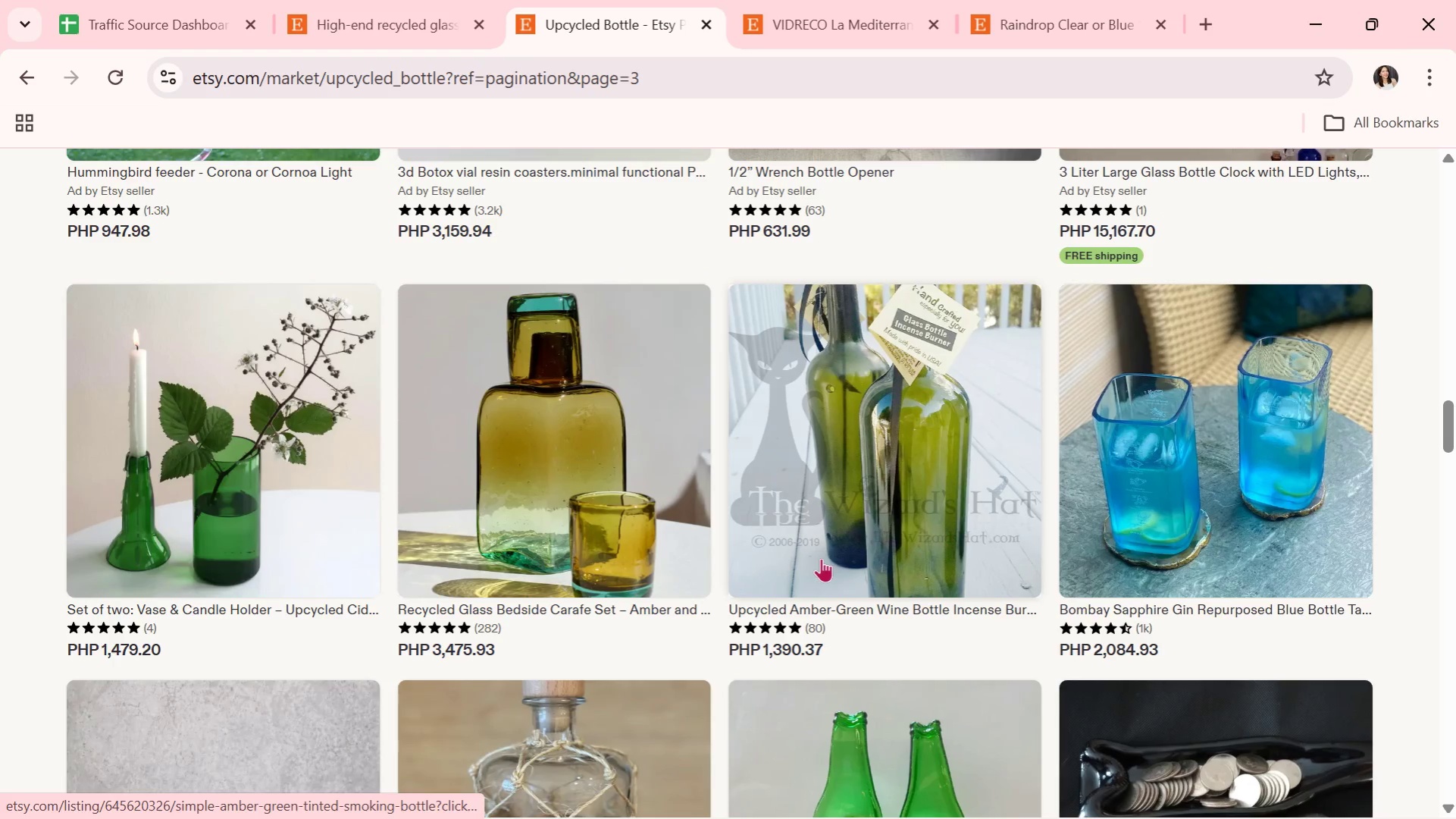 
scroll: coordinate [840, 567], scroll_direction: down, amount: 8.0
 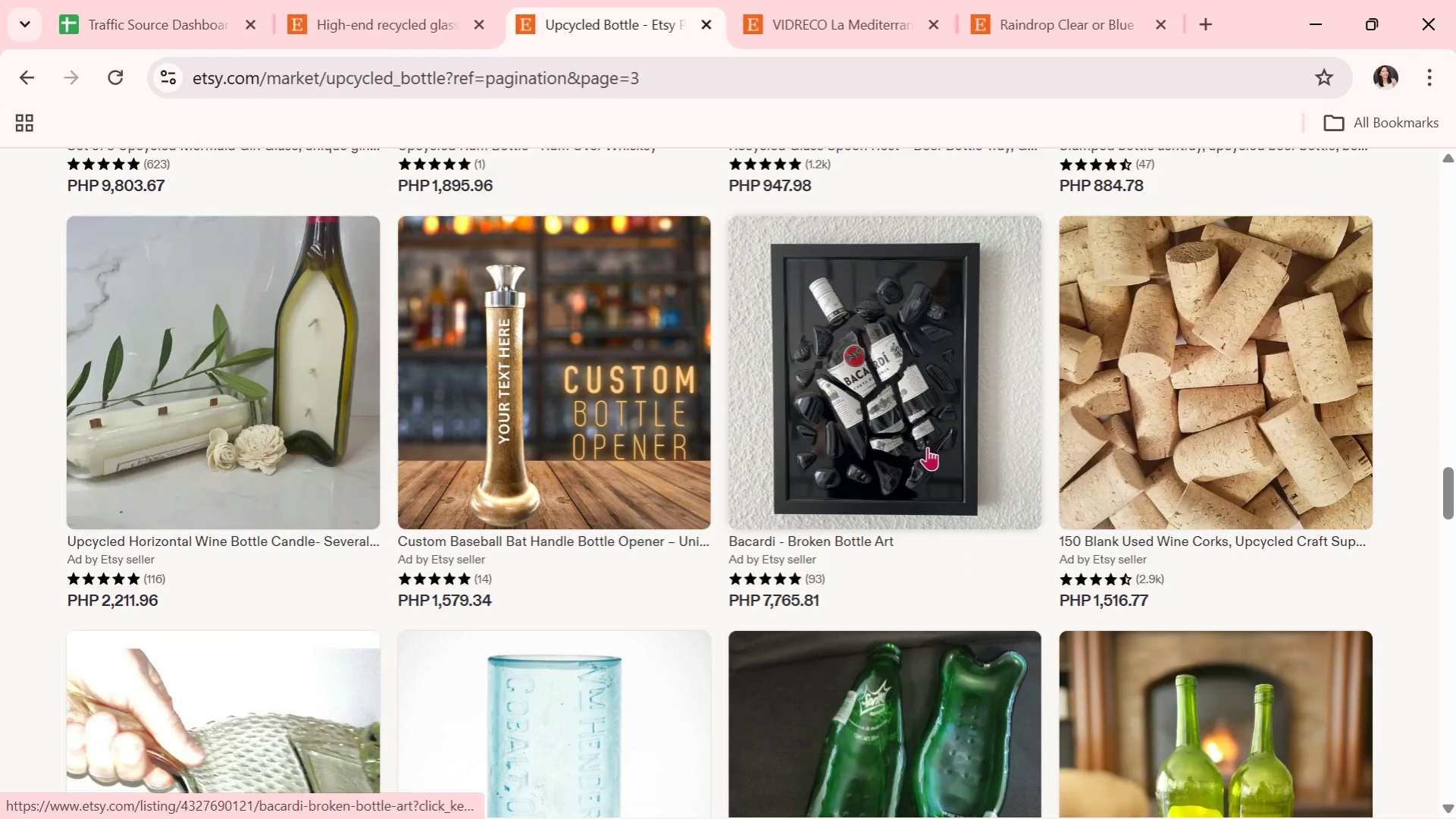 
left_click([927, 447])
 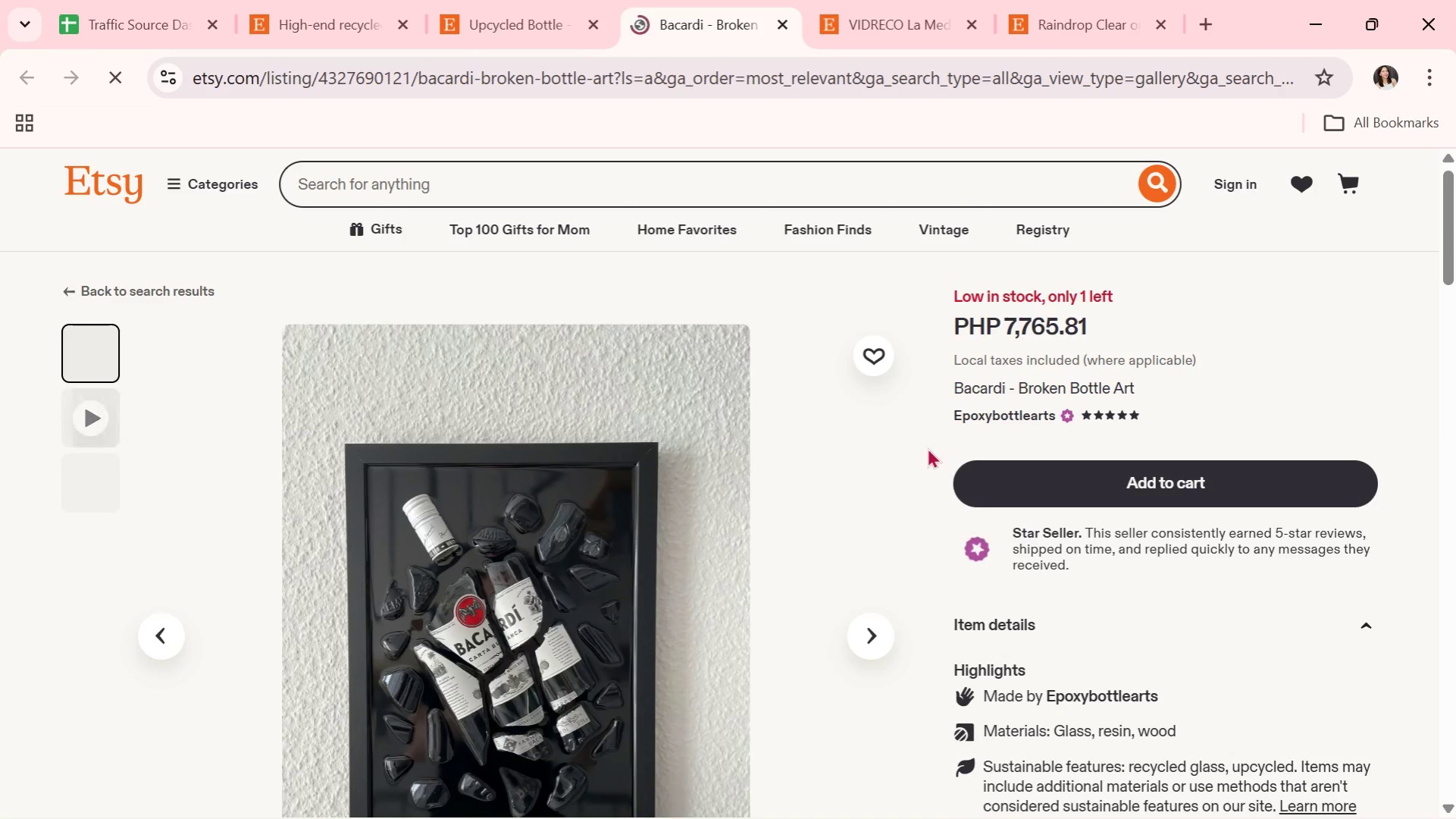 
scroll: coordinate [932, 444], scroll_direction: none, amount: 0.0
 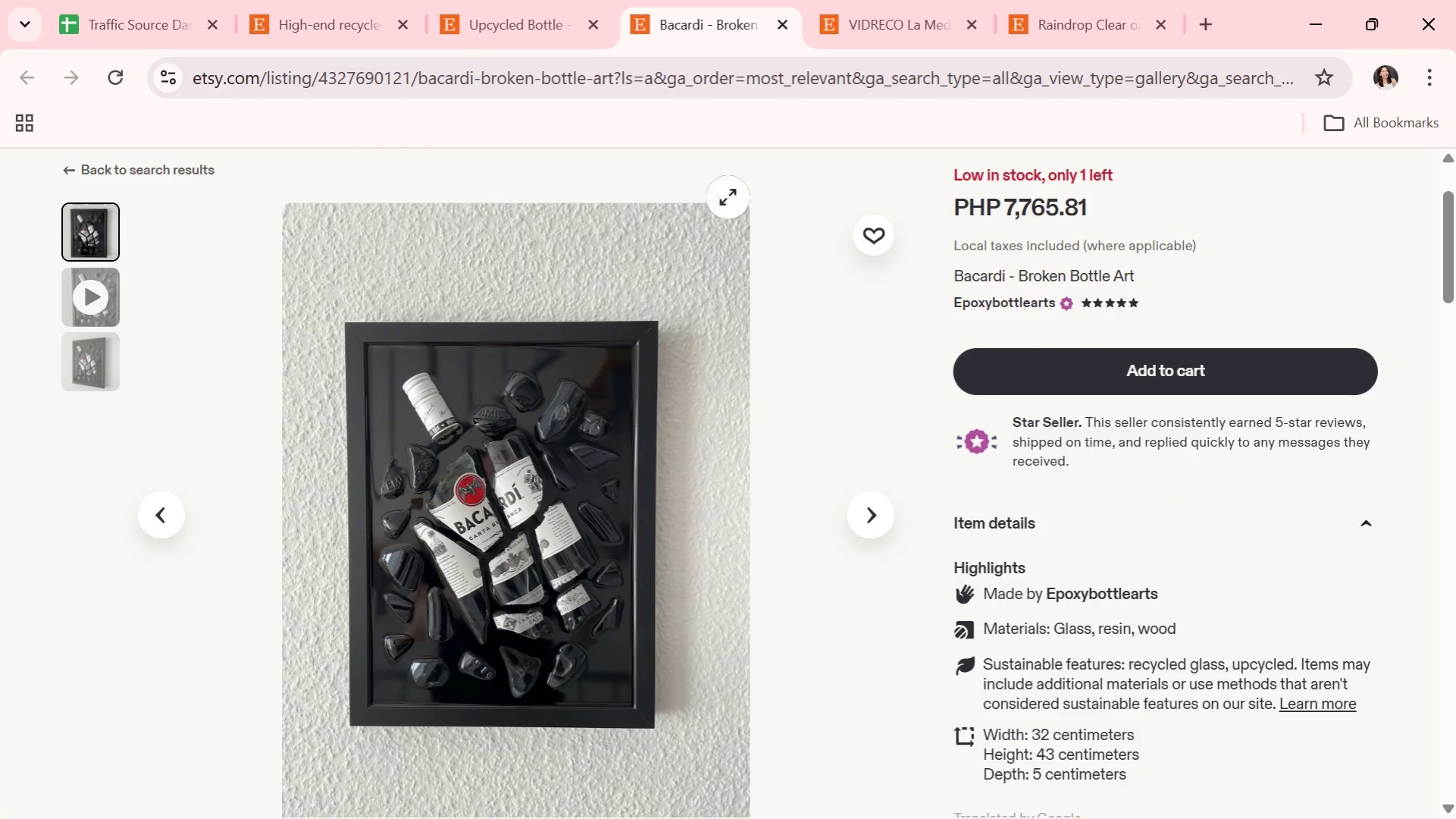 
scroll: coordinate [1016, 300], scroll_direction: down, amount: 1.0
 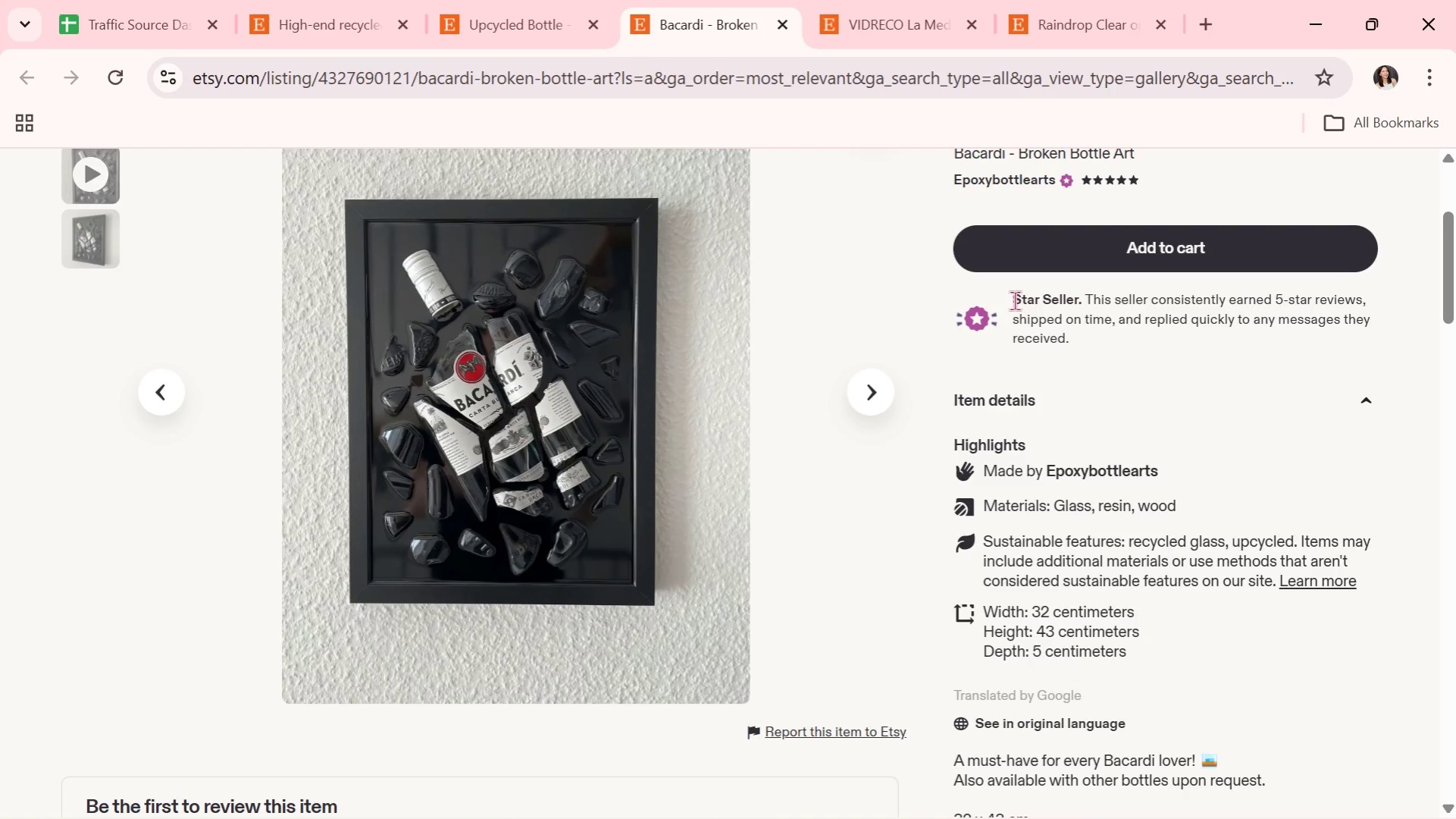 
scroll: coordinate [1014, 300], scroll_direction: none, amount: 0.0
 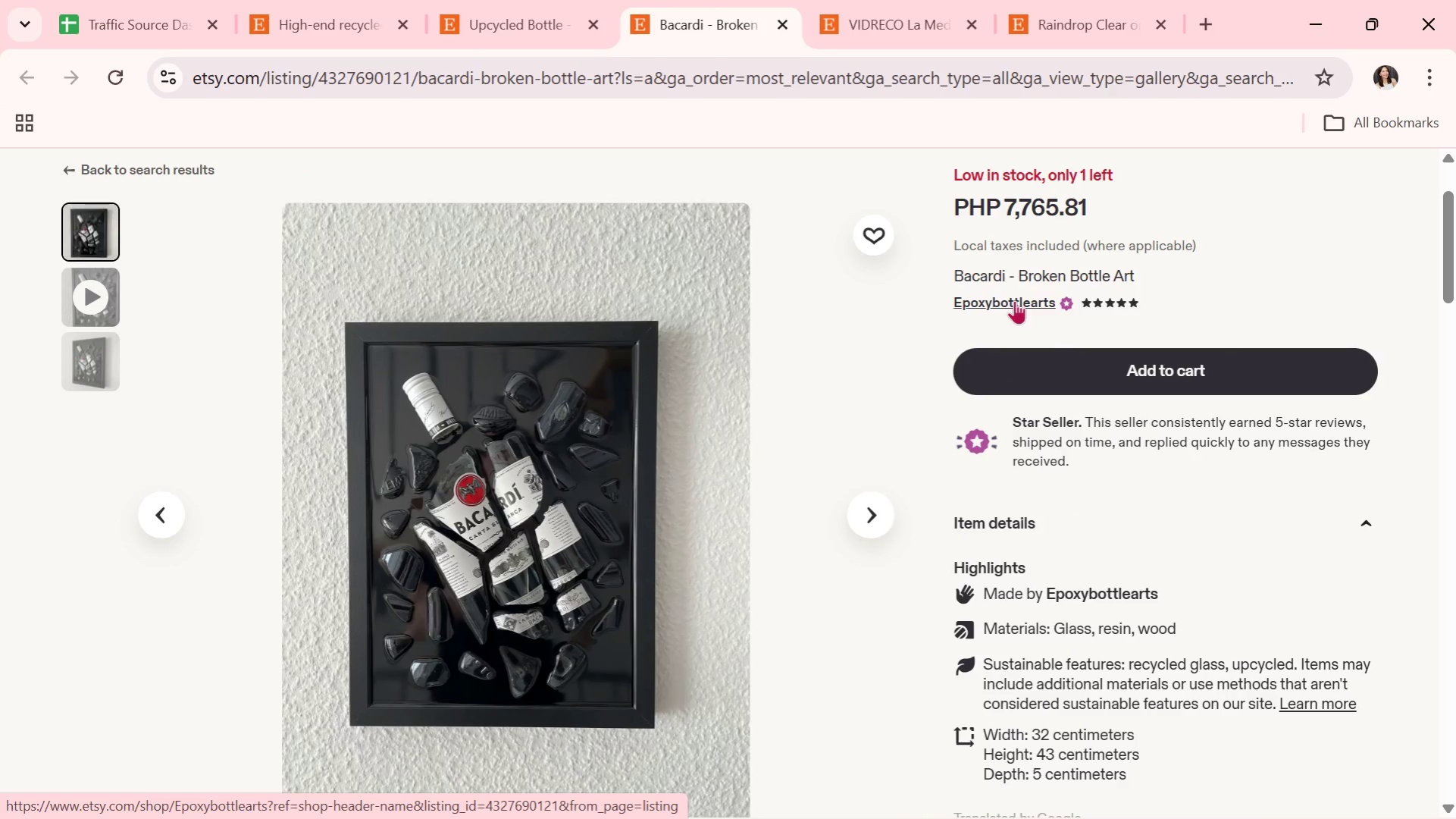 
wait(8.82)
 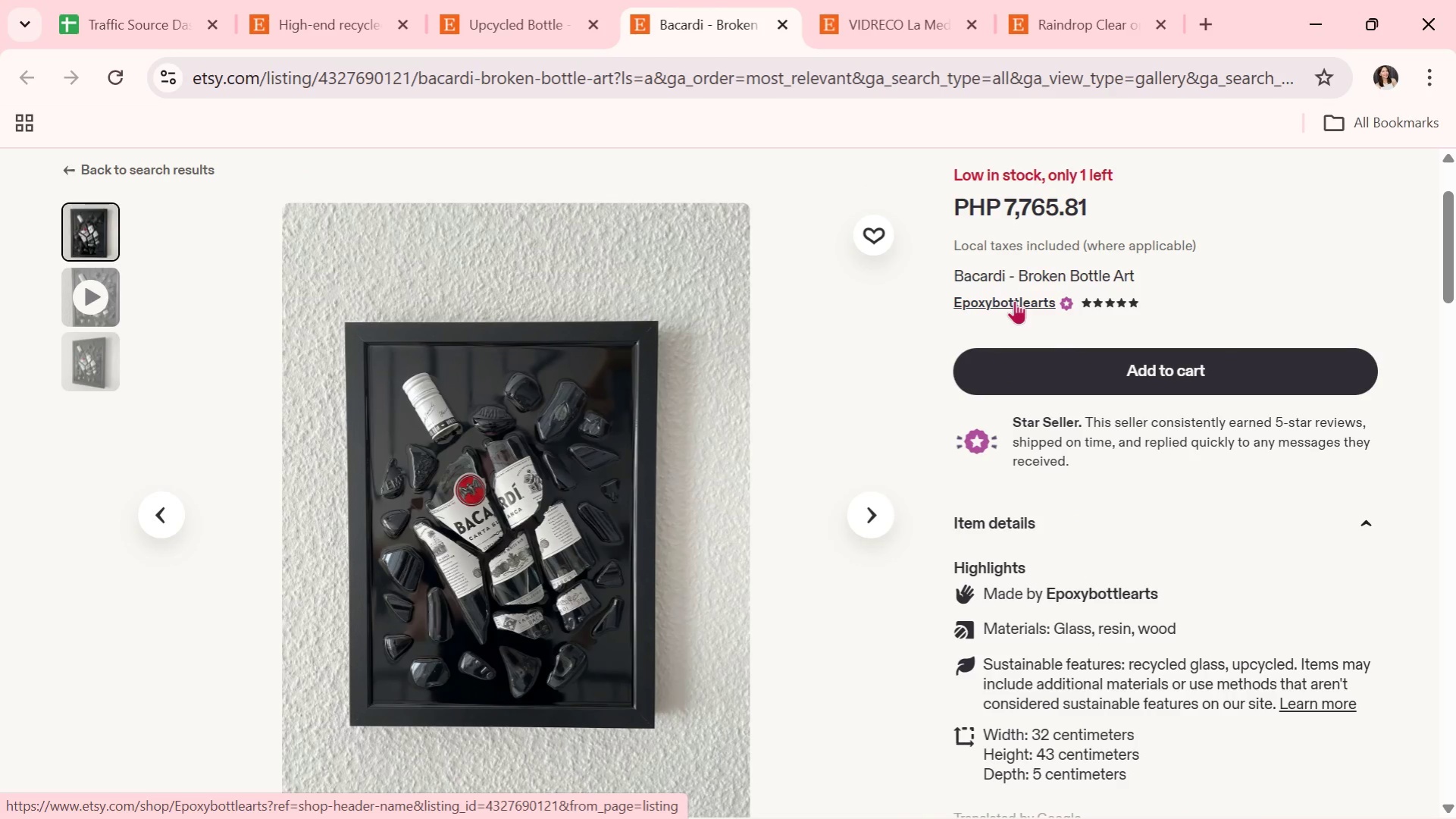 
scroll: coordinate [860, 450], scroll_direction: none, amount: 0.0
 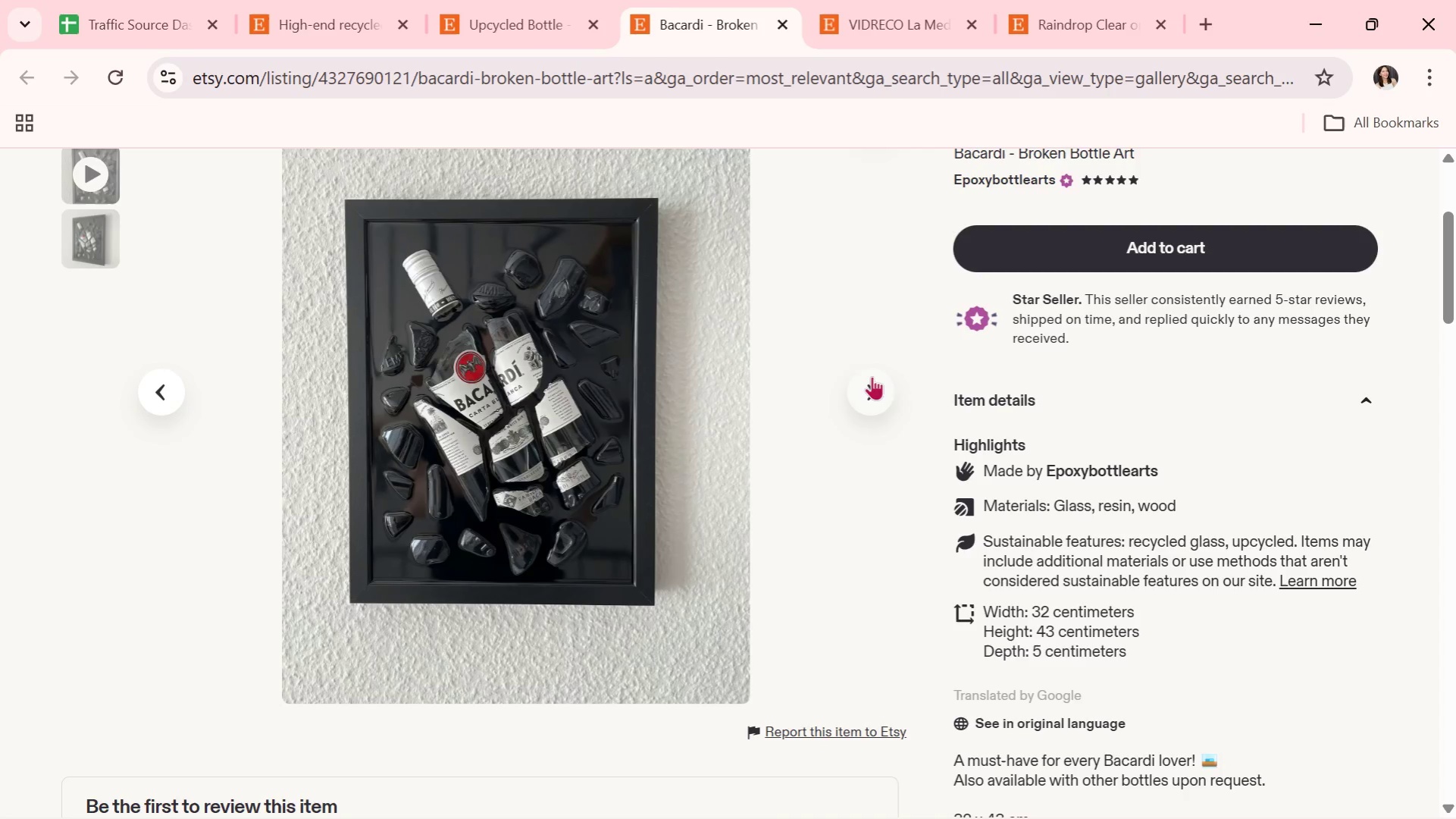 
left_click([872, 378])
 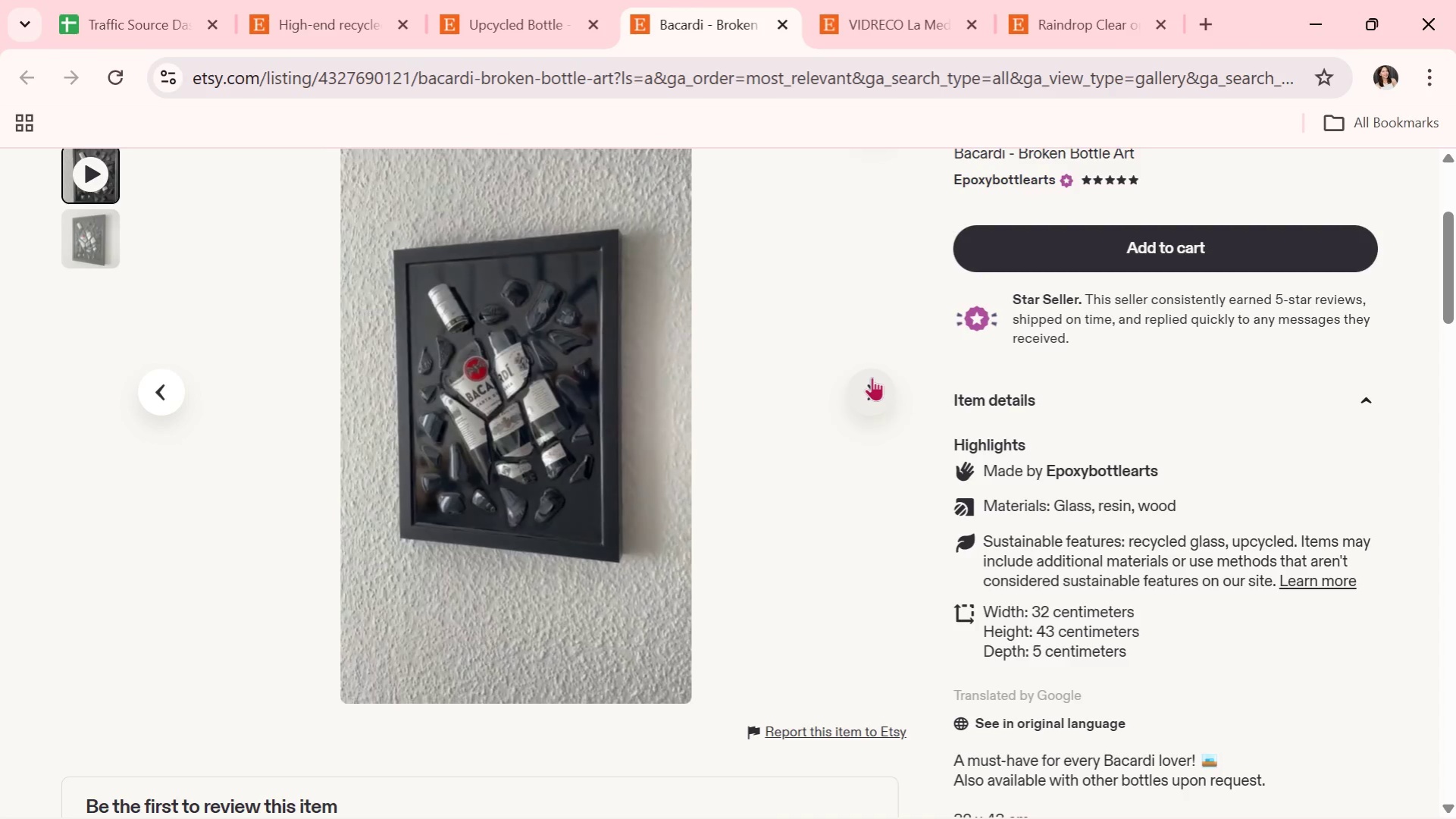 
wait(5.95)
 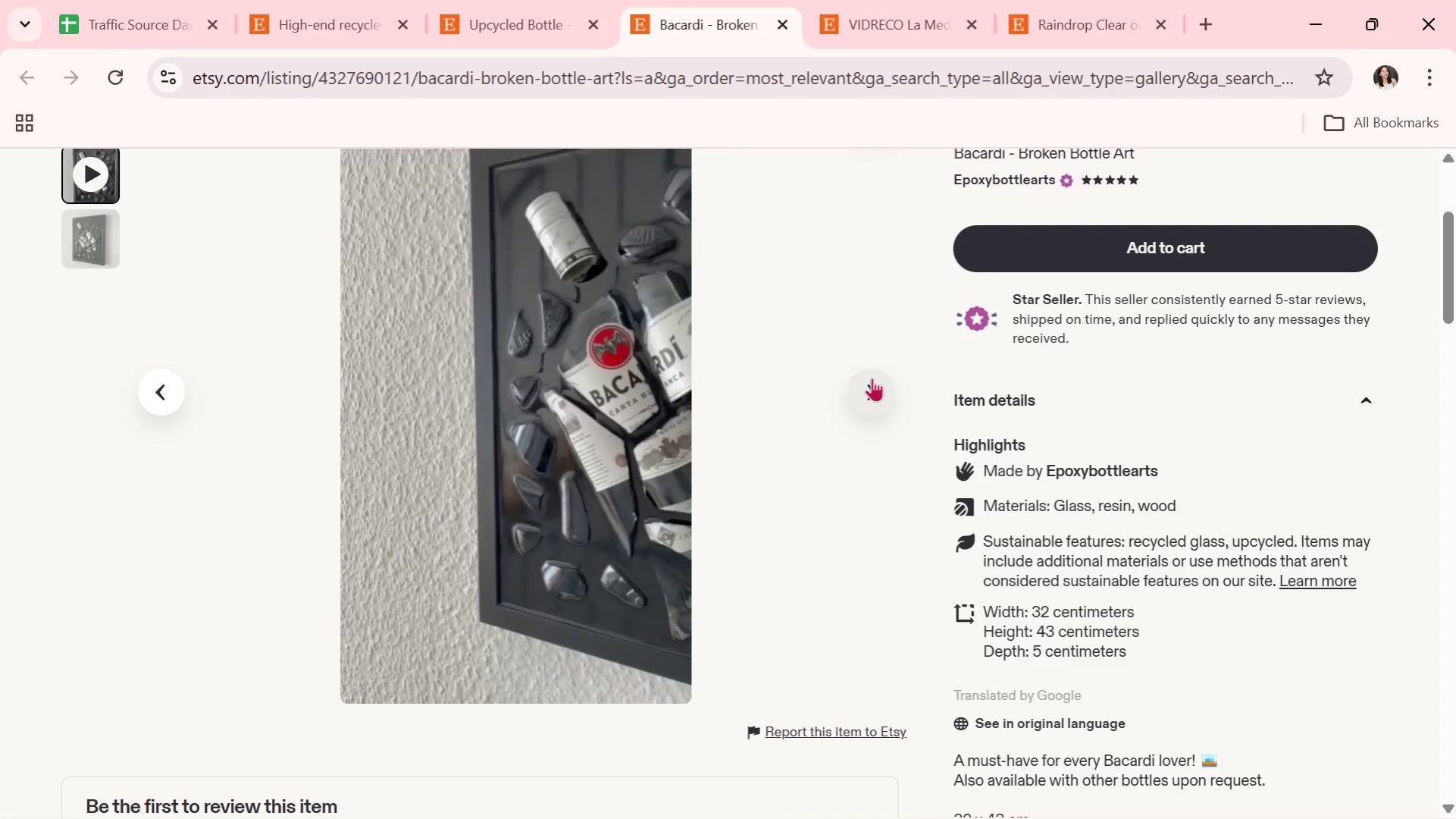 
mouse_move([892, 347])
 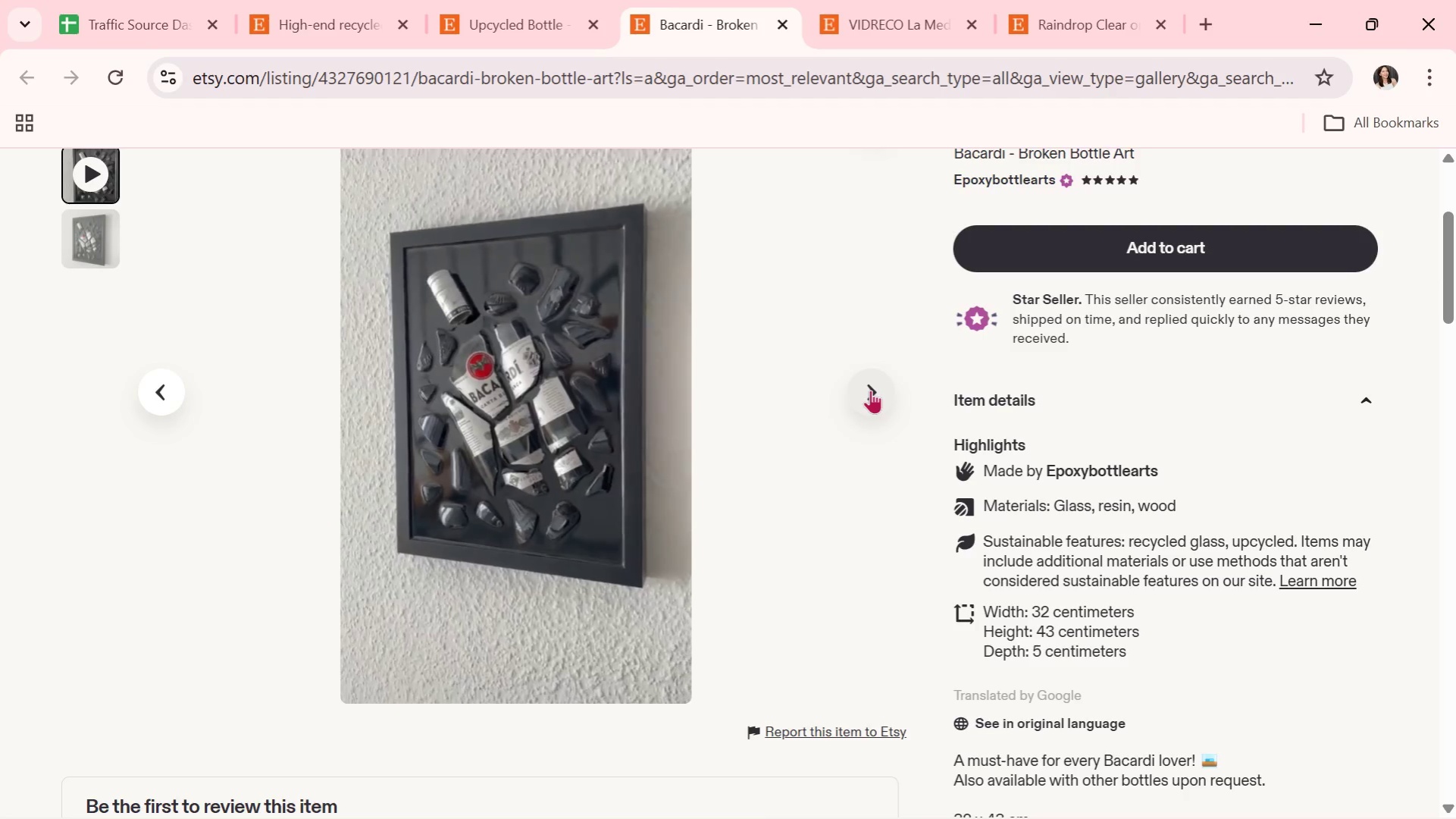 
left_click([870, 390])
 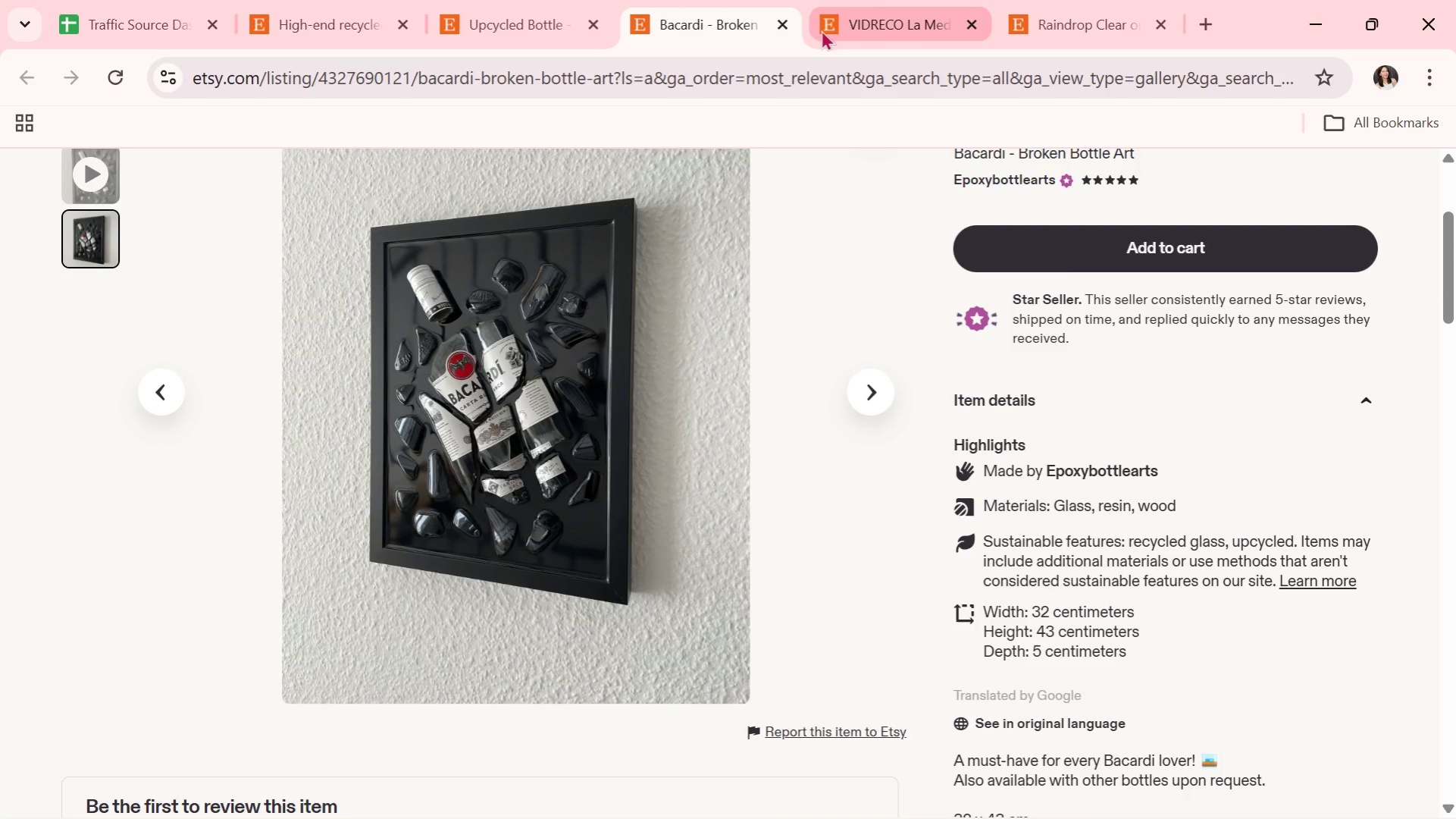 
left_click([785, 24])
 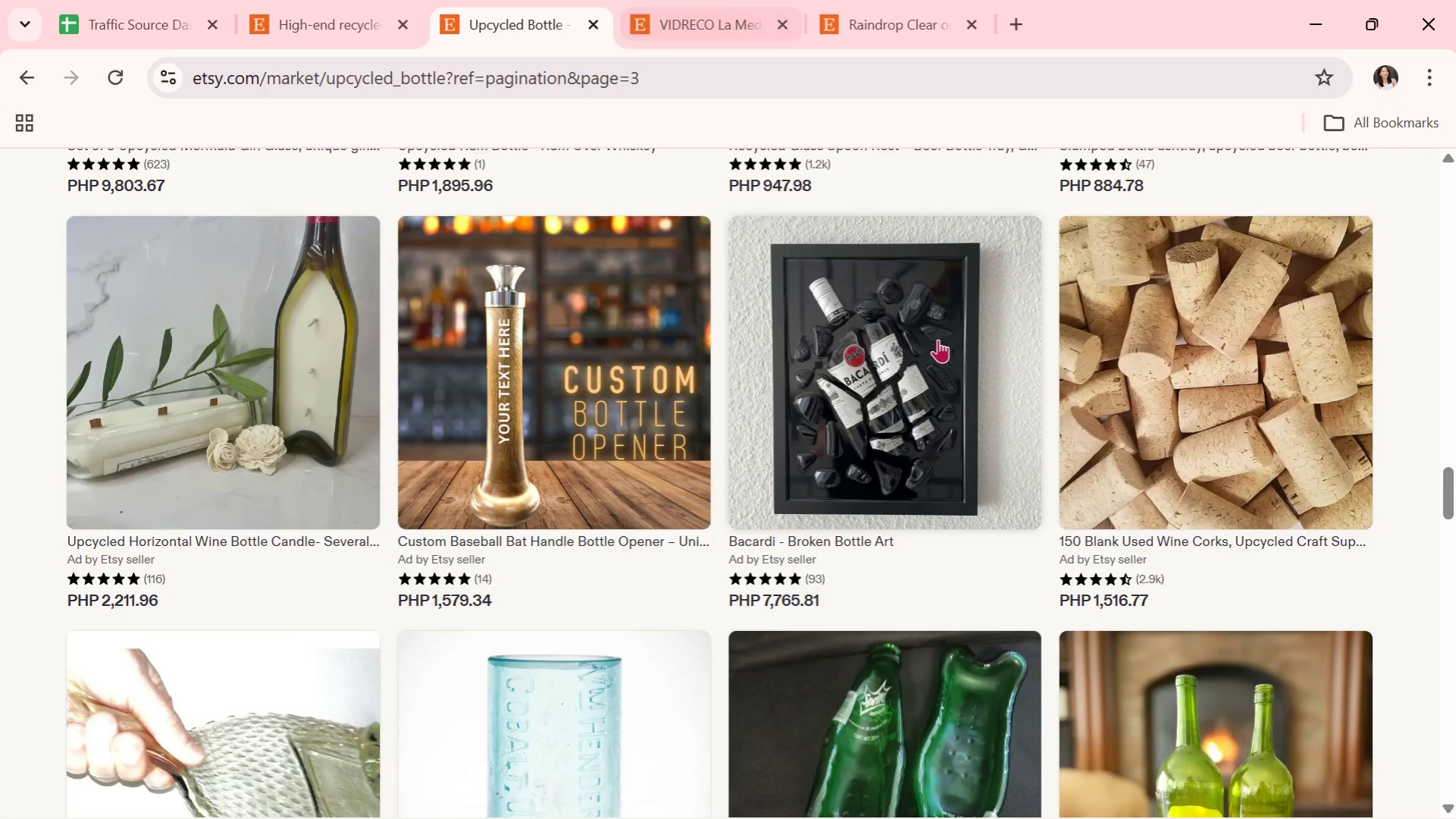 
scroll: coordinate [938, 339], scroll_direction: down, amount: 3.0
 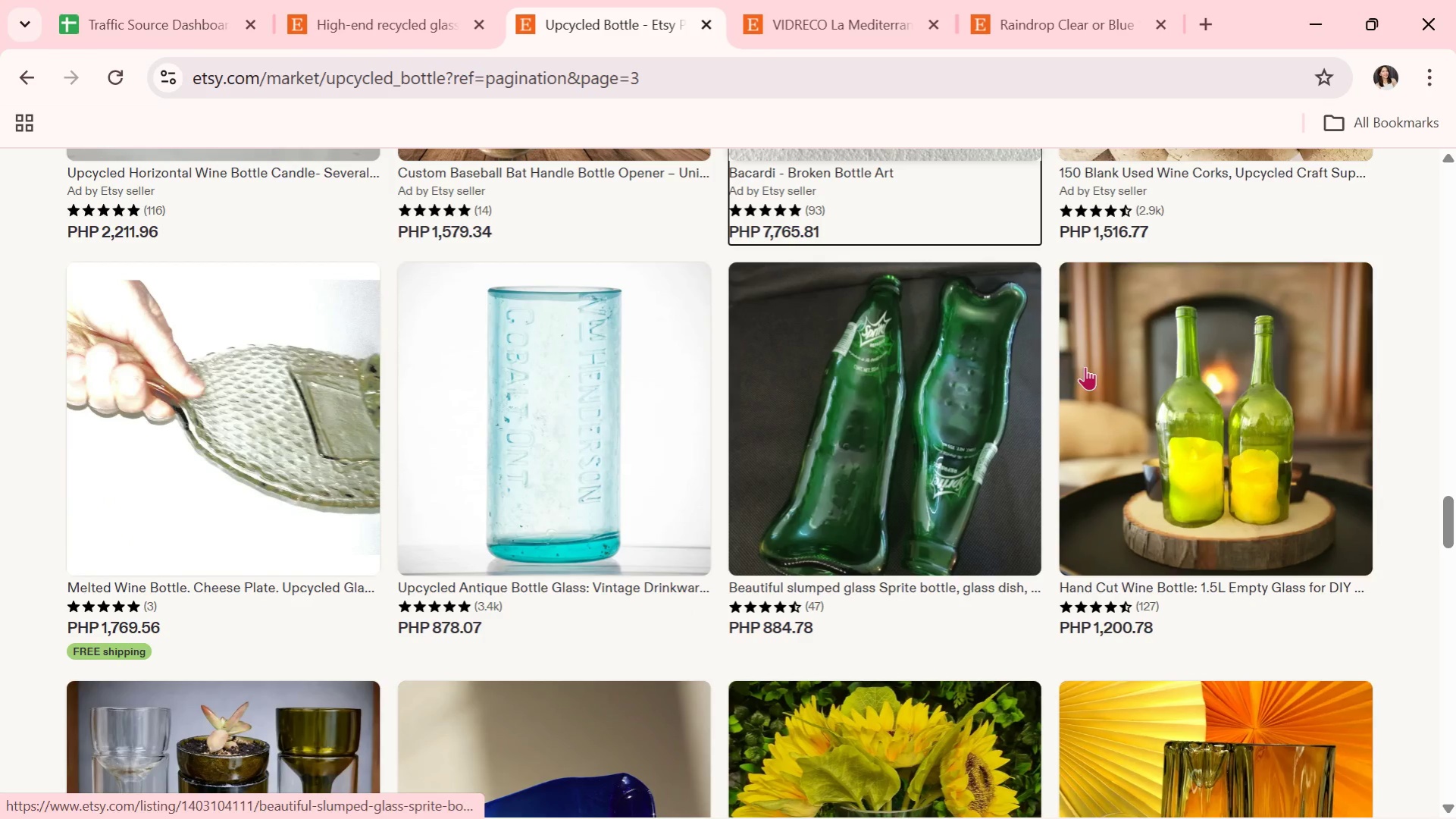 
mouse_move([1272, 430])
 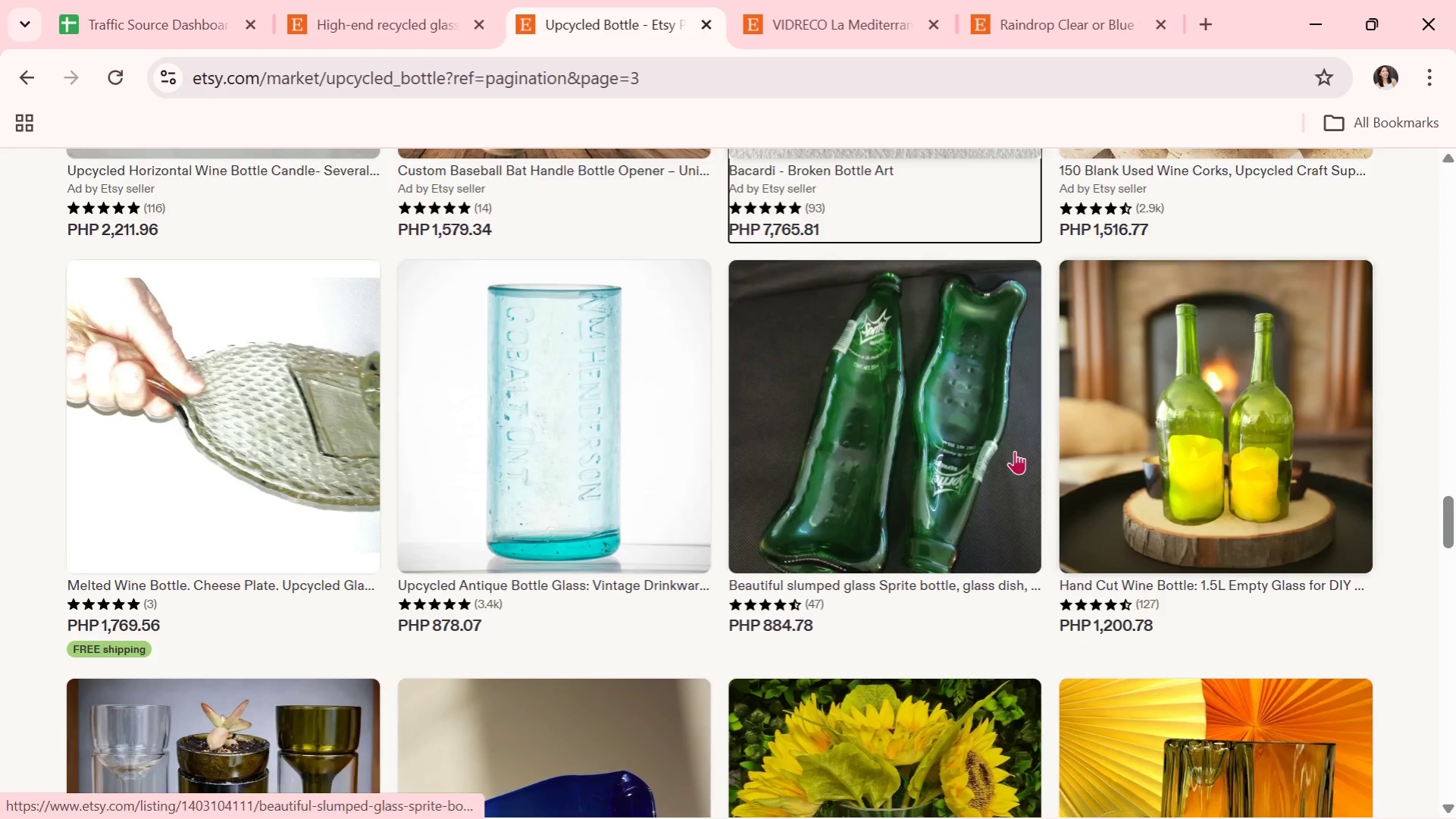 
scroll: coordinate [988, 406], scroll_direction: down, amount: 9.0
 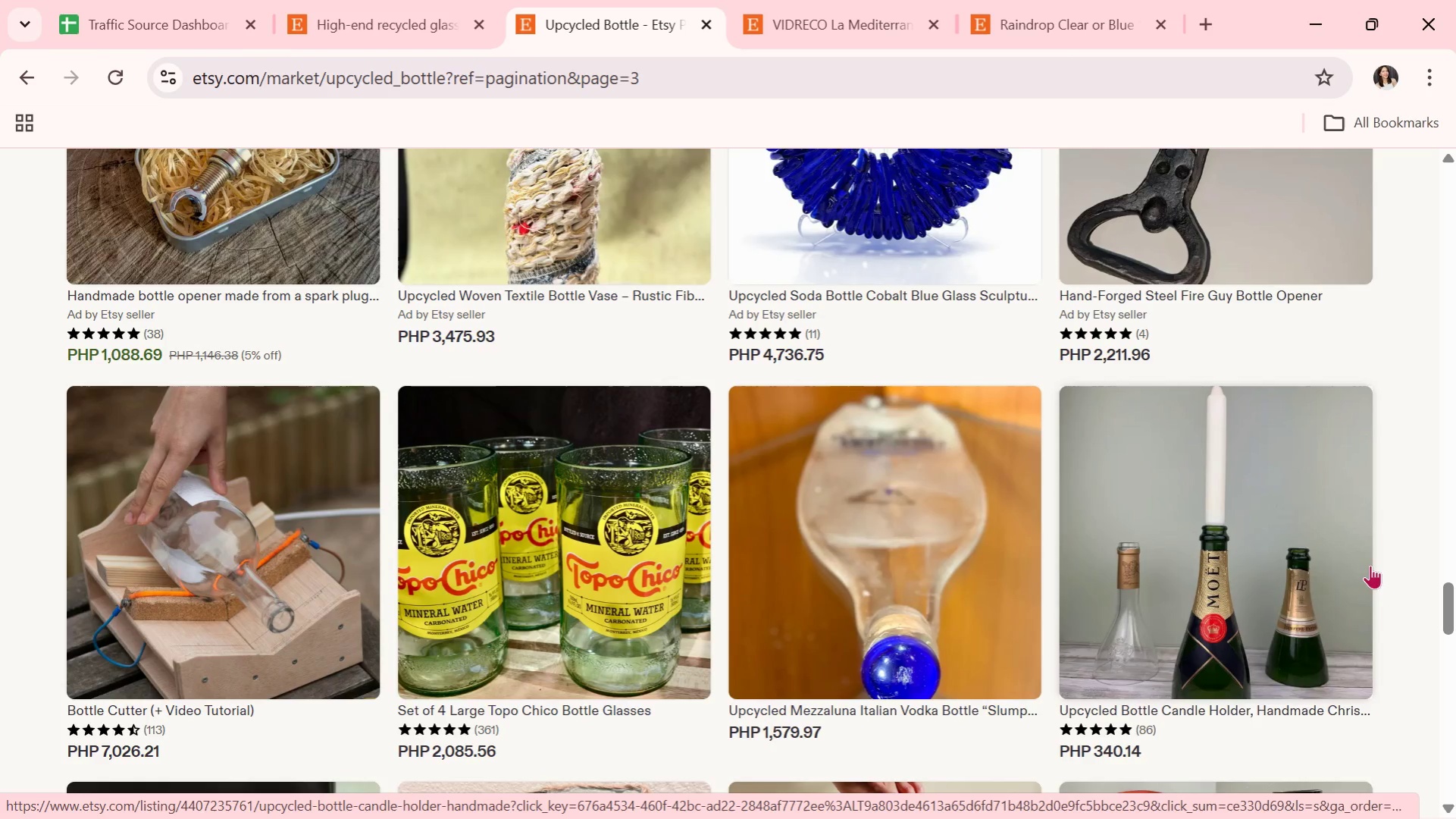 
mouse_move([1298, 539])
 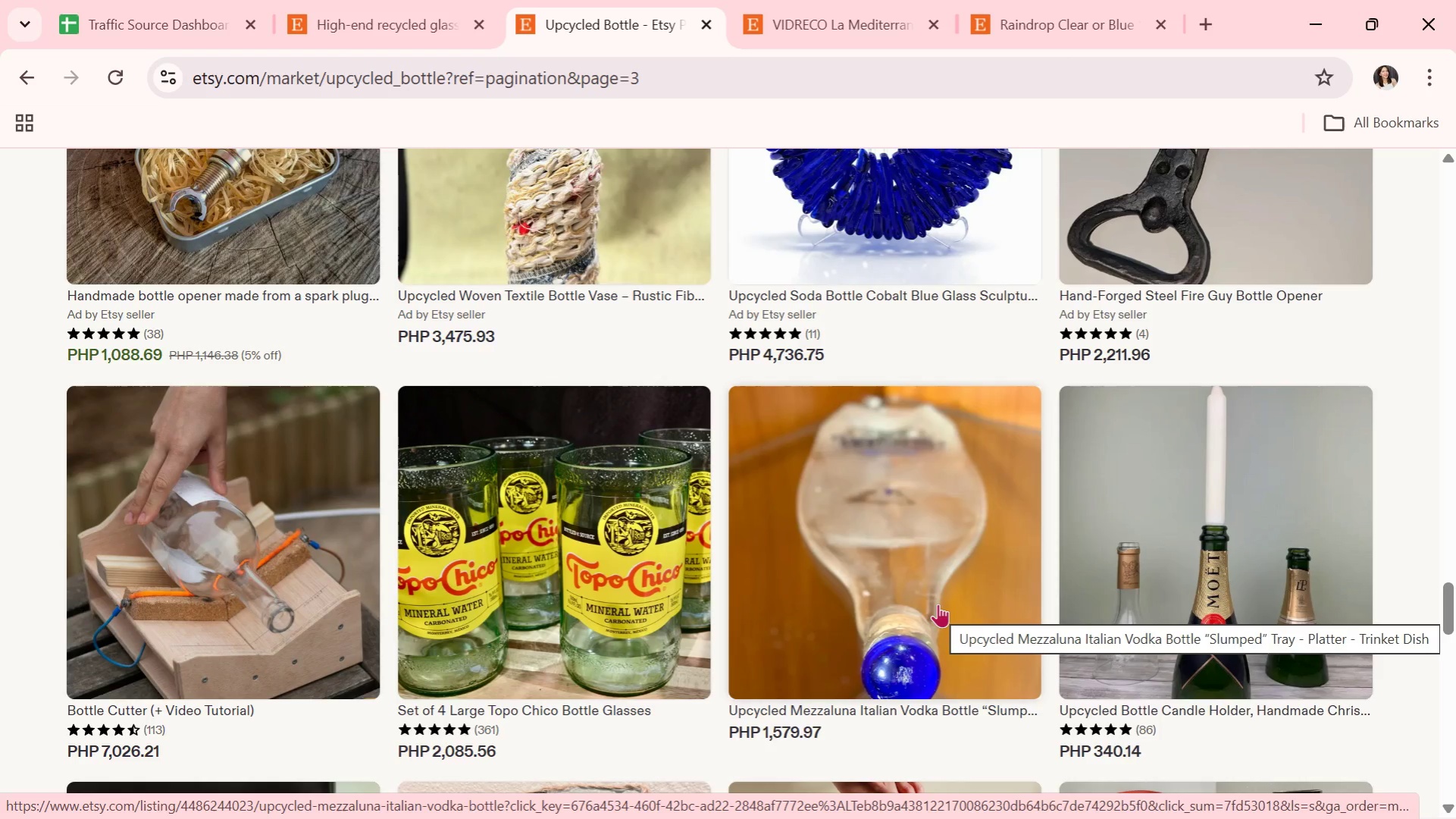 
wait(9.5)
 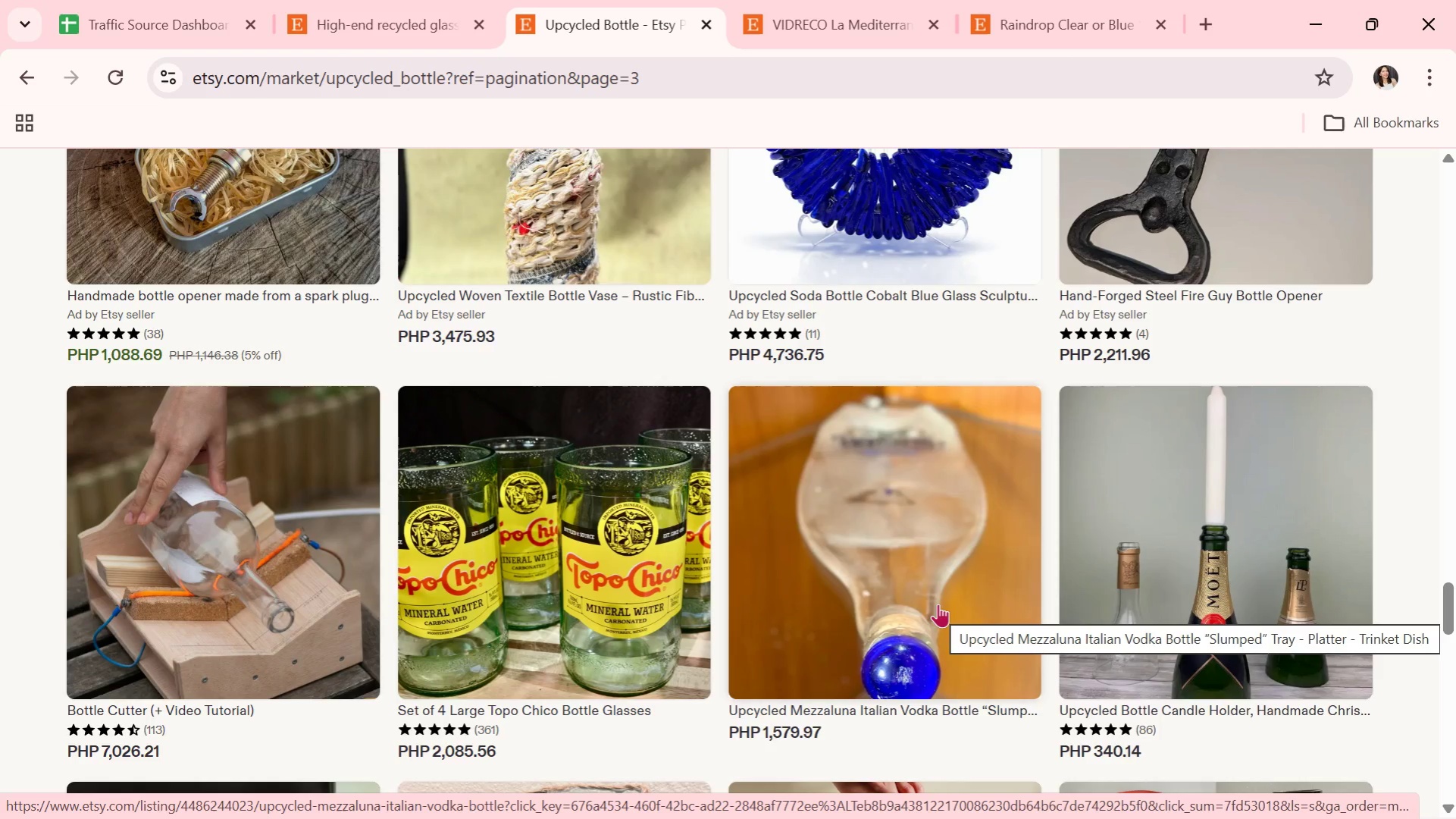 
scroll: coordinate [938, 604], scroll_direction: down, amount: 3.0
 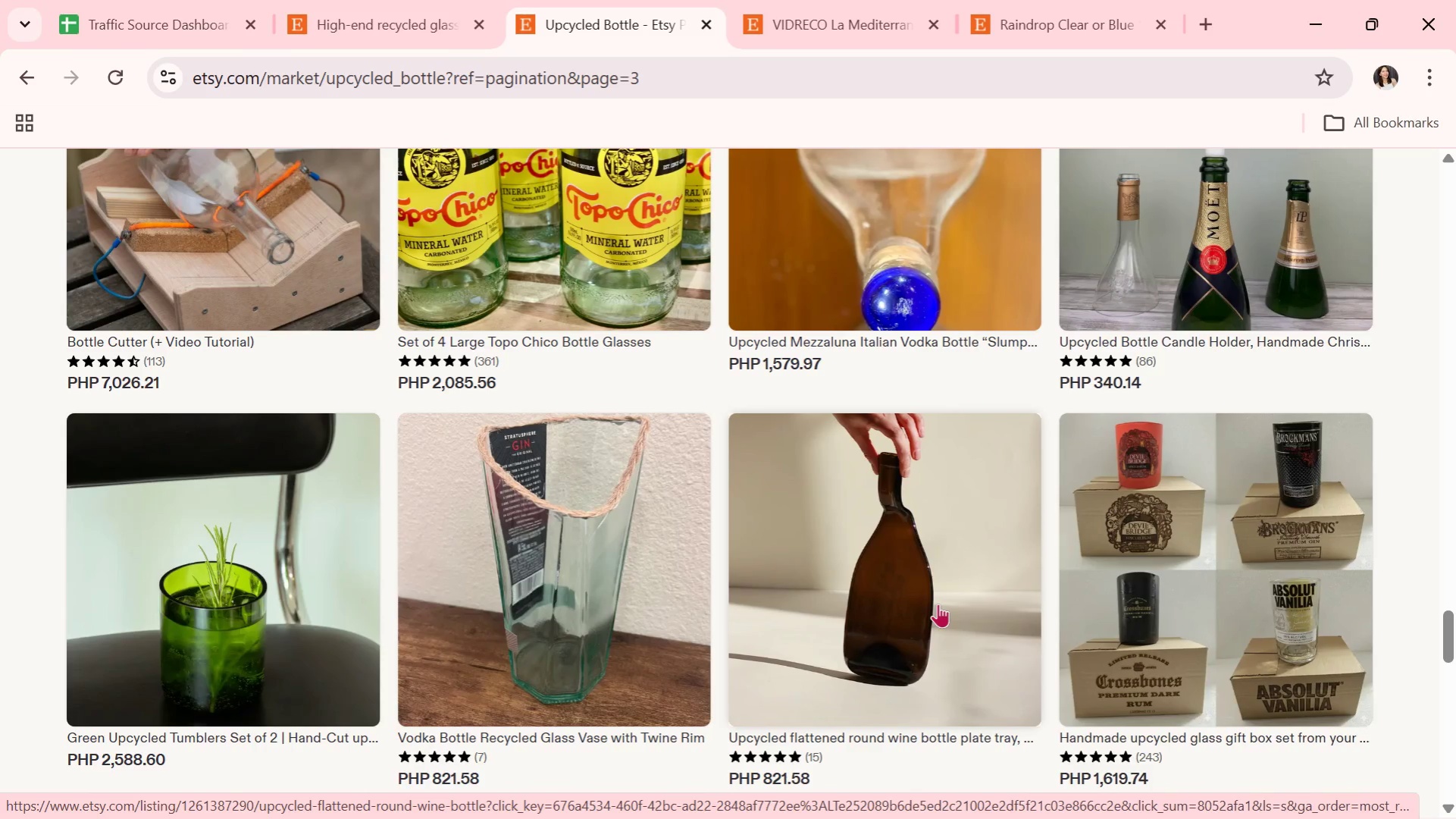 
wait(6.15)
 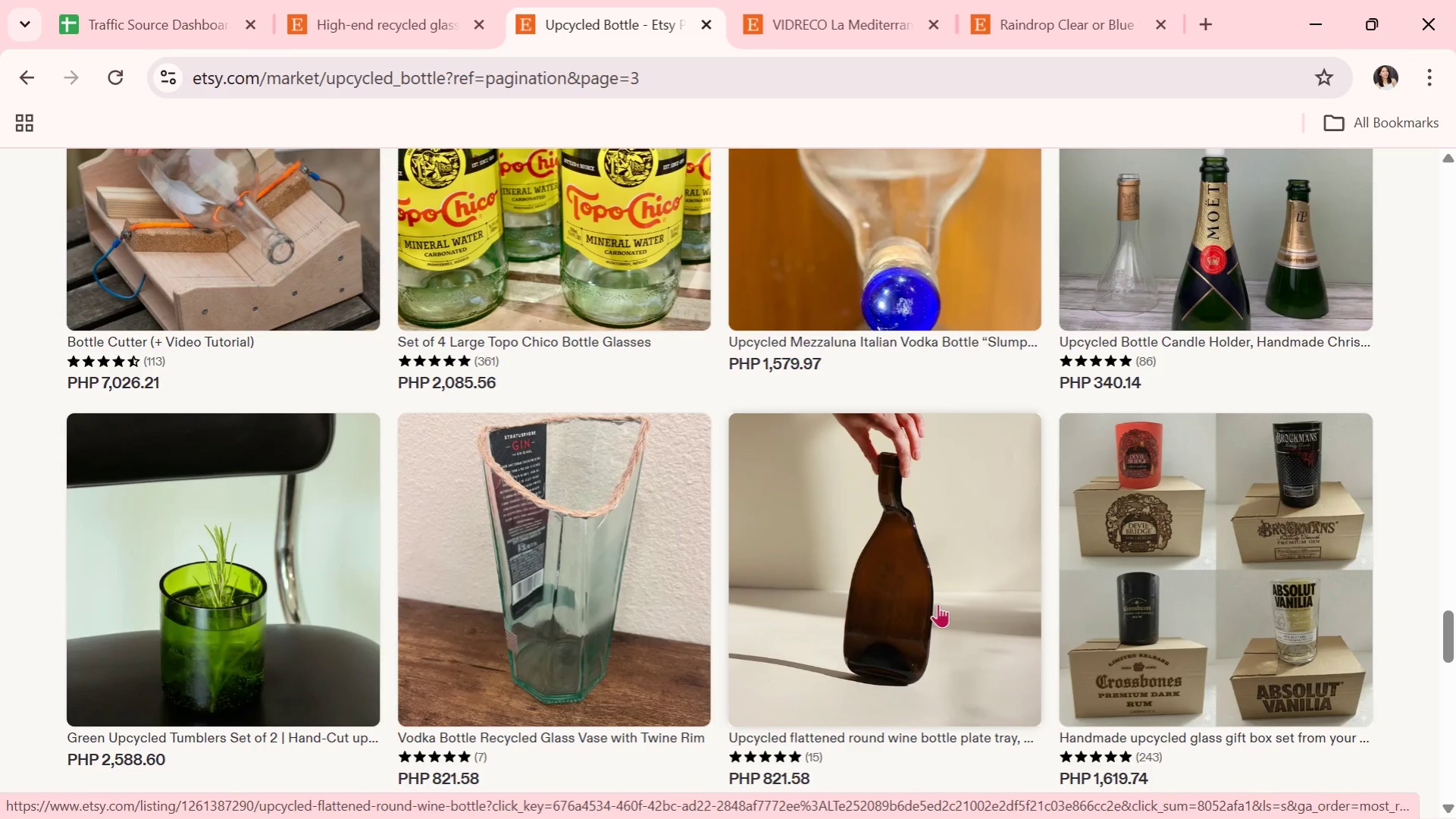 
mouse_move([939, 584])
 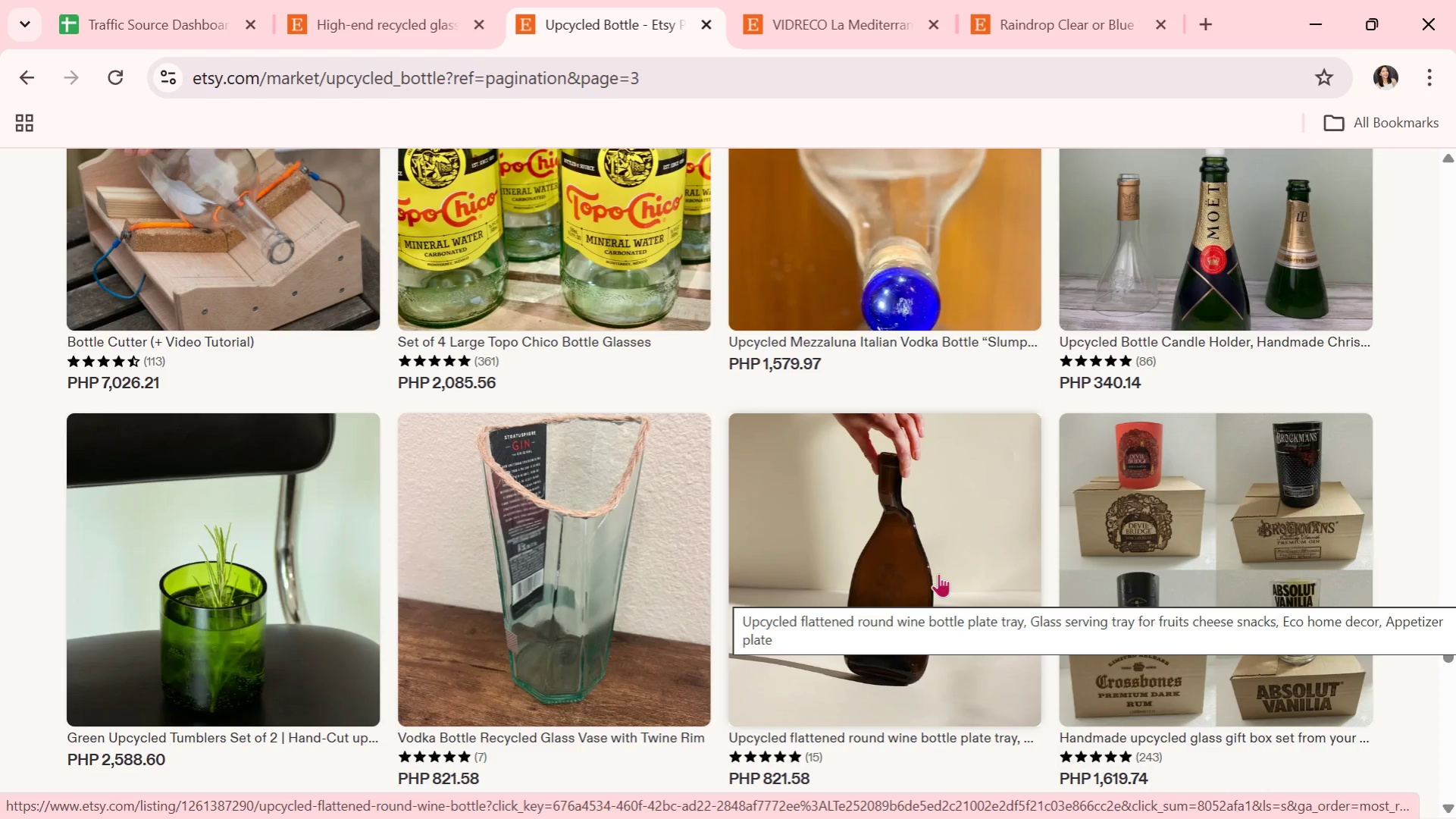 
scroll: coordinate [939, 566], scroll_direction: down, amount: 3.0
 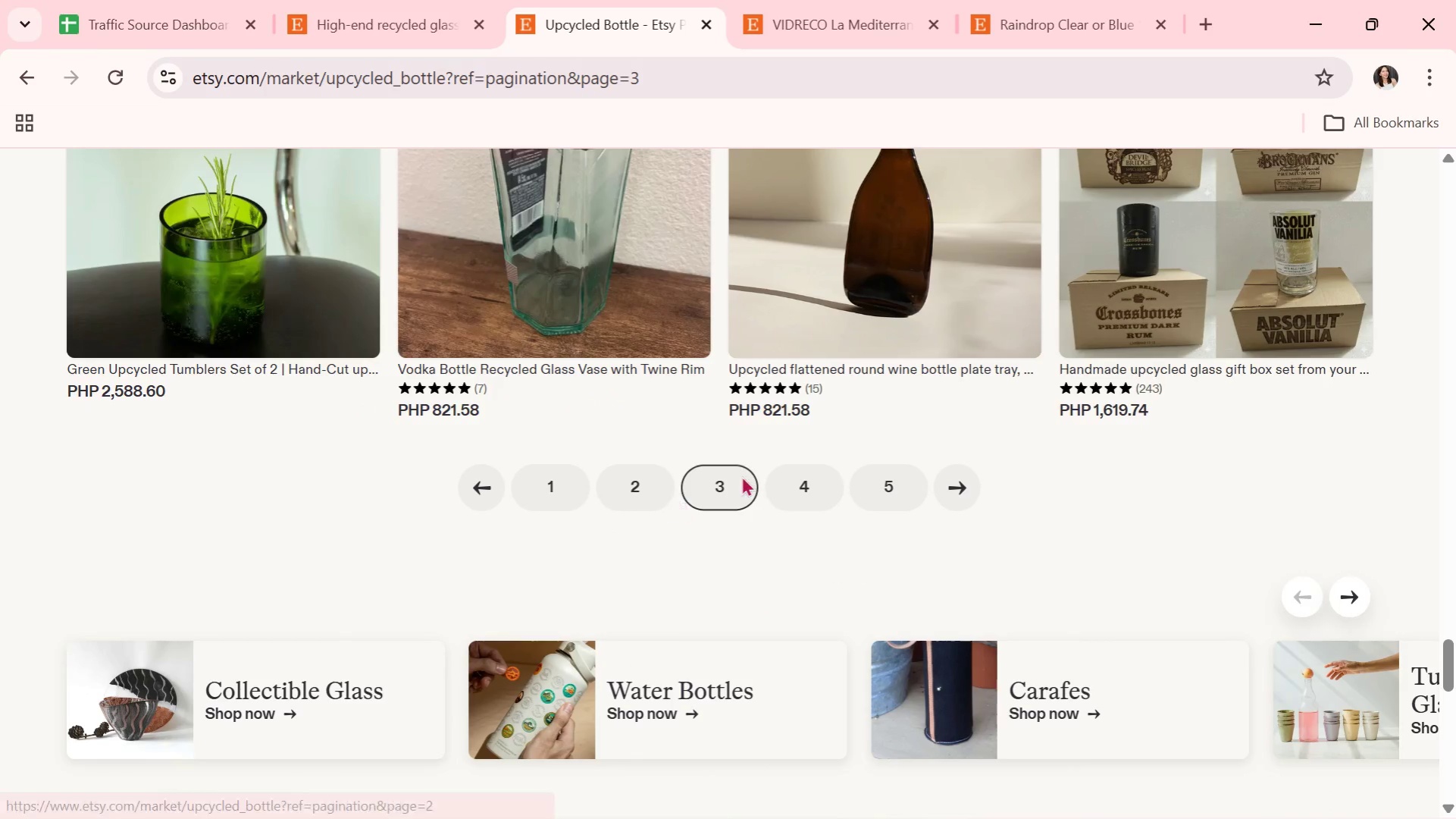 
left_click([793, 482])
 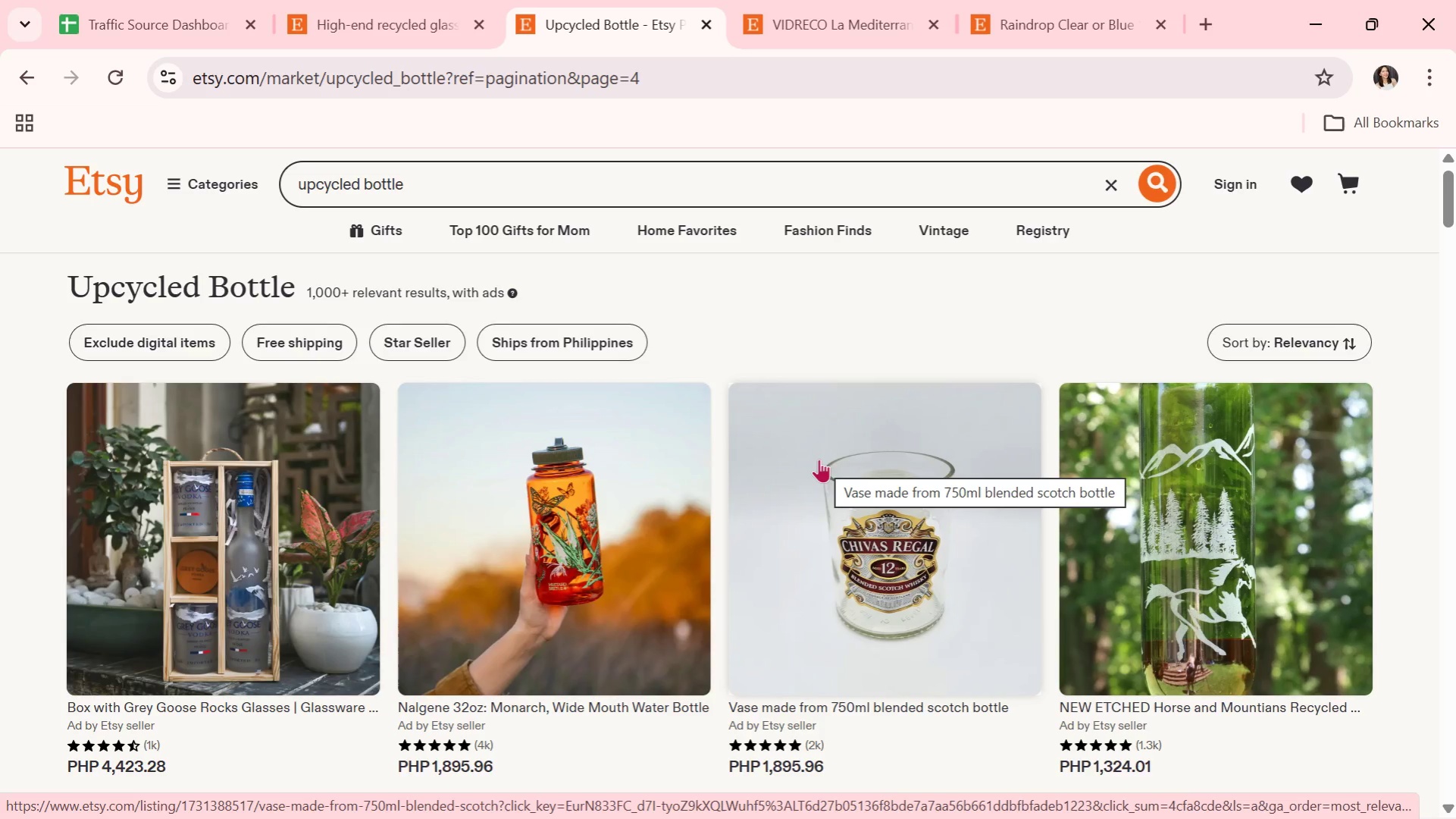 
wait(10.02)
 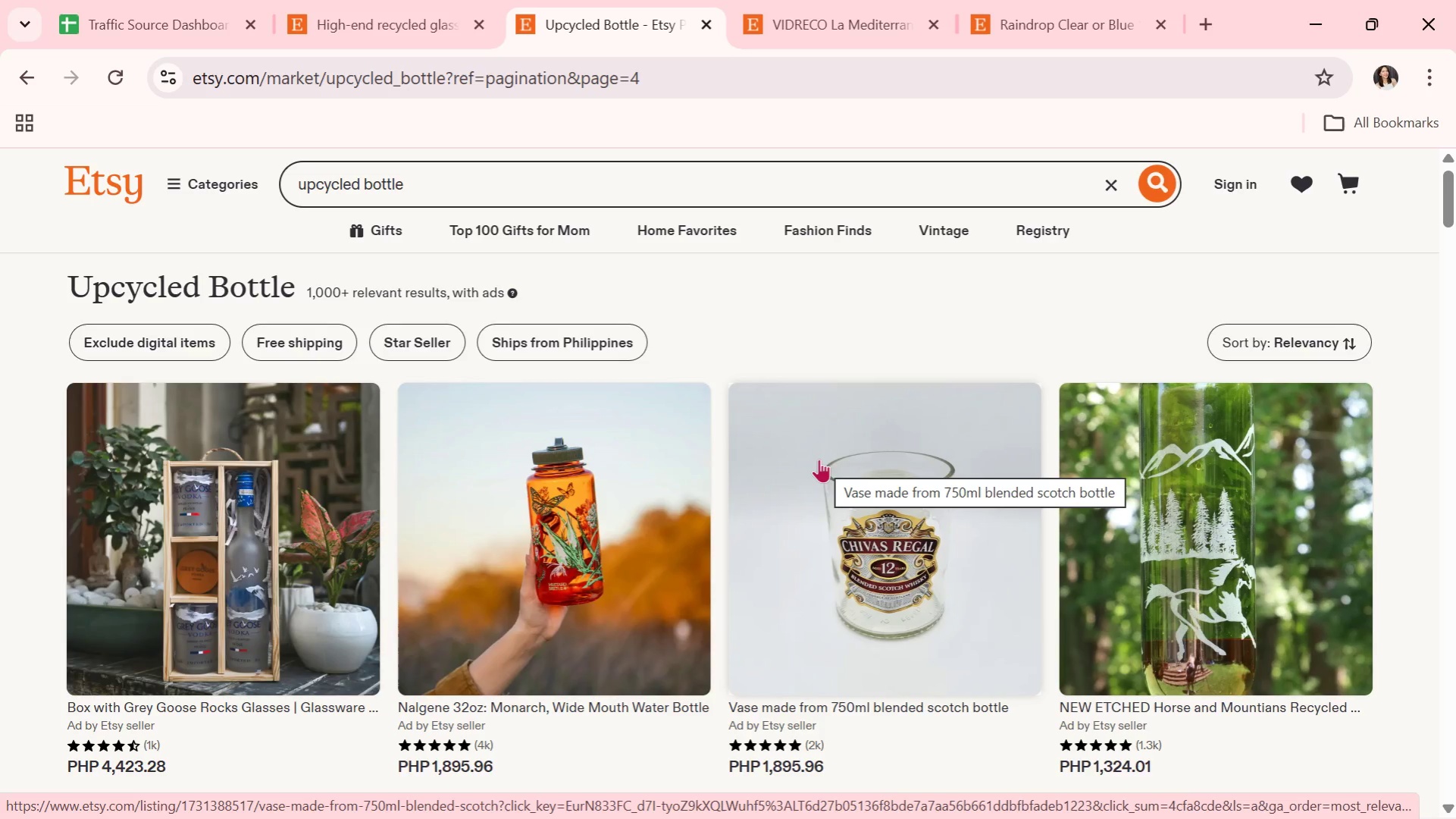 
scroll: coordinate [878, 478], scroll_direction: down, amount: 6.0
 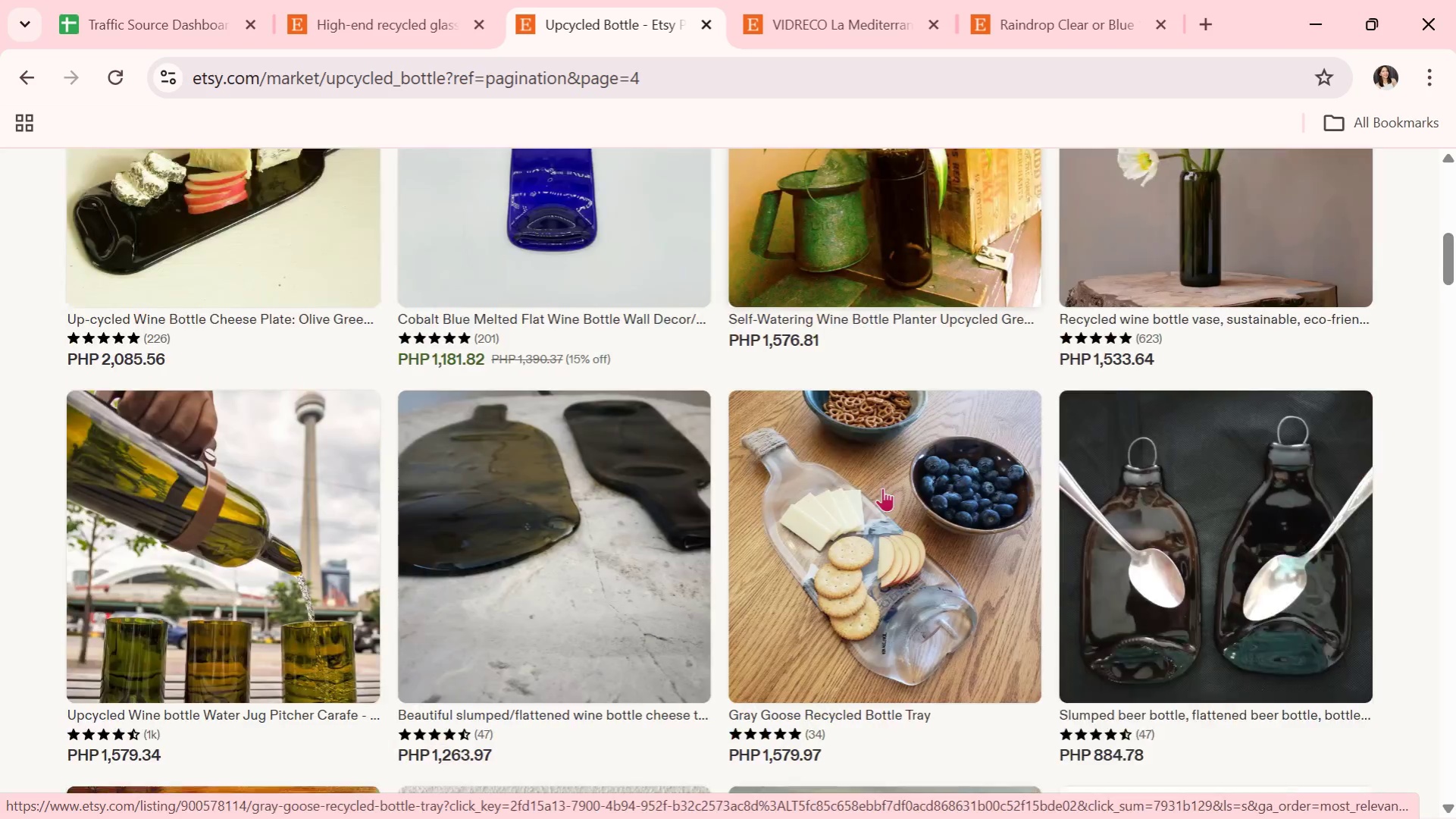 
mouse_move([894, 519])
 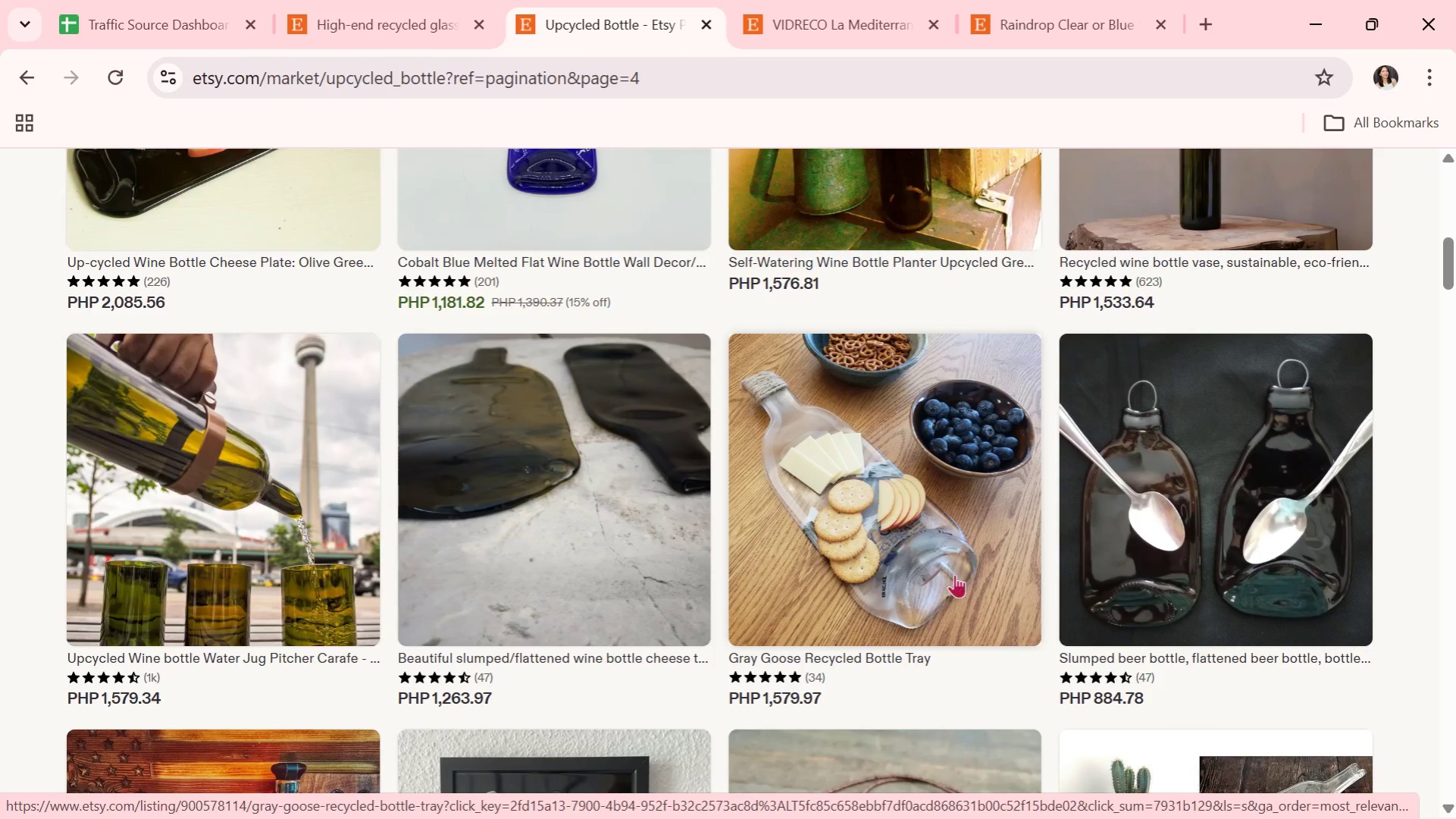 
scroll: coordinate [965, 583], scroll_direction: down, amount: 3.0
 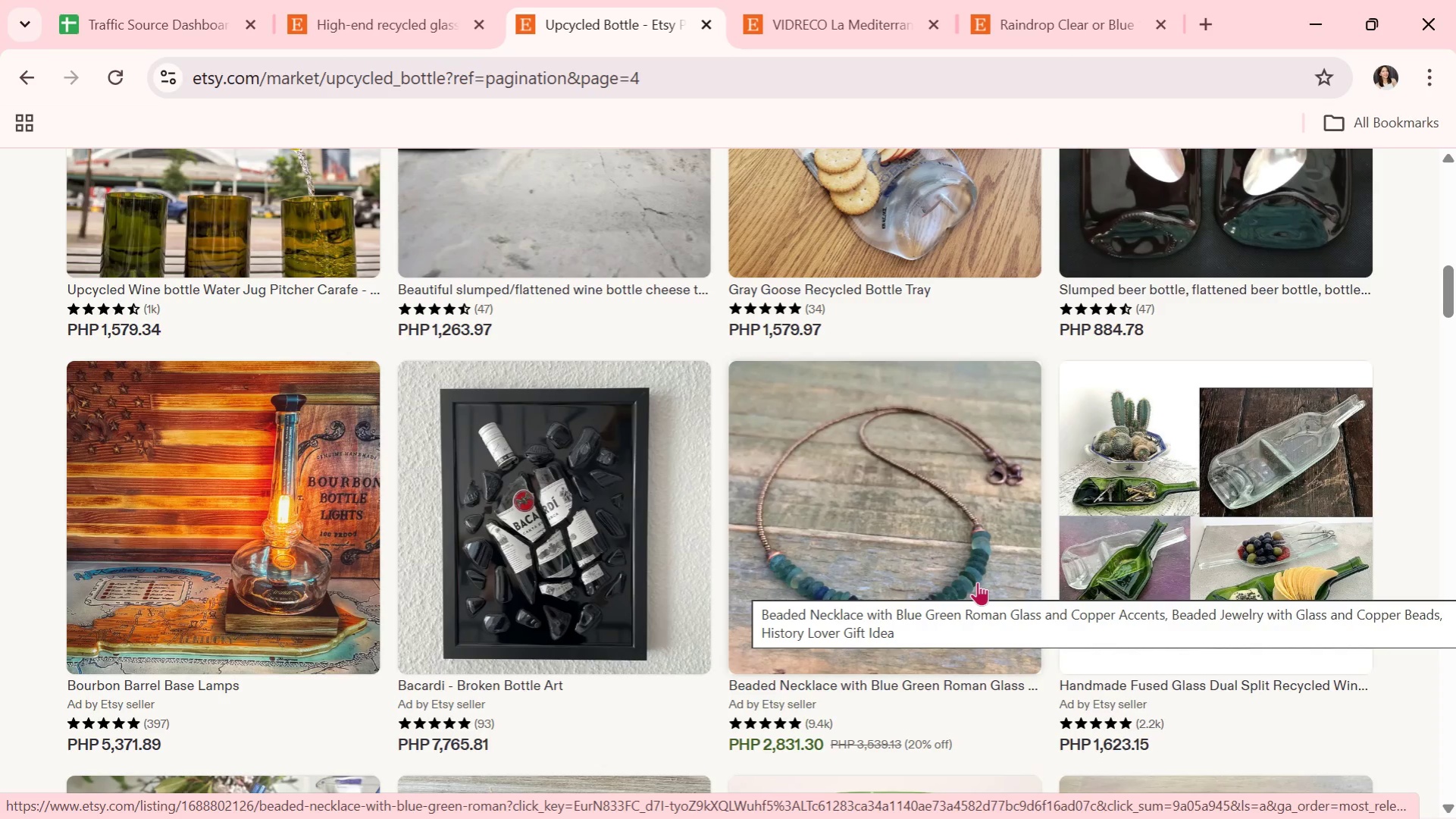 
key(Alt+Tab)